 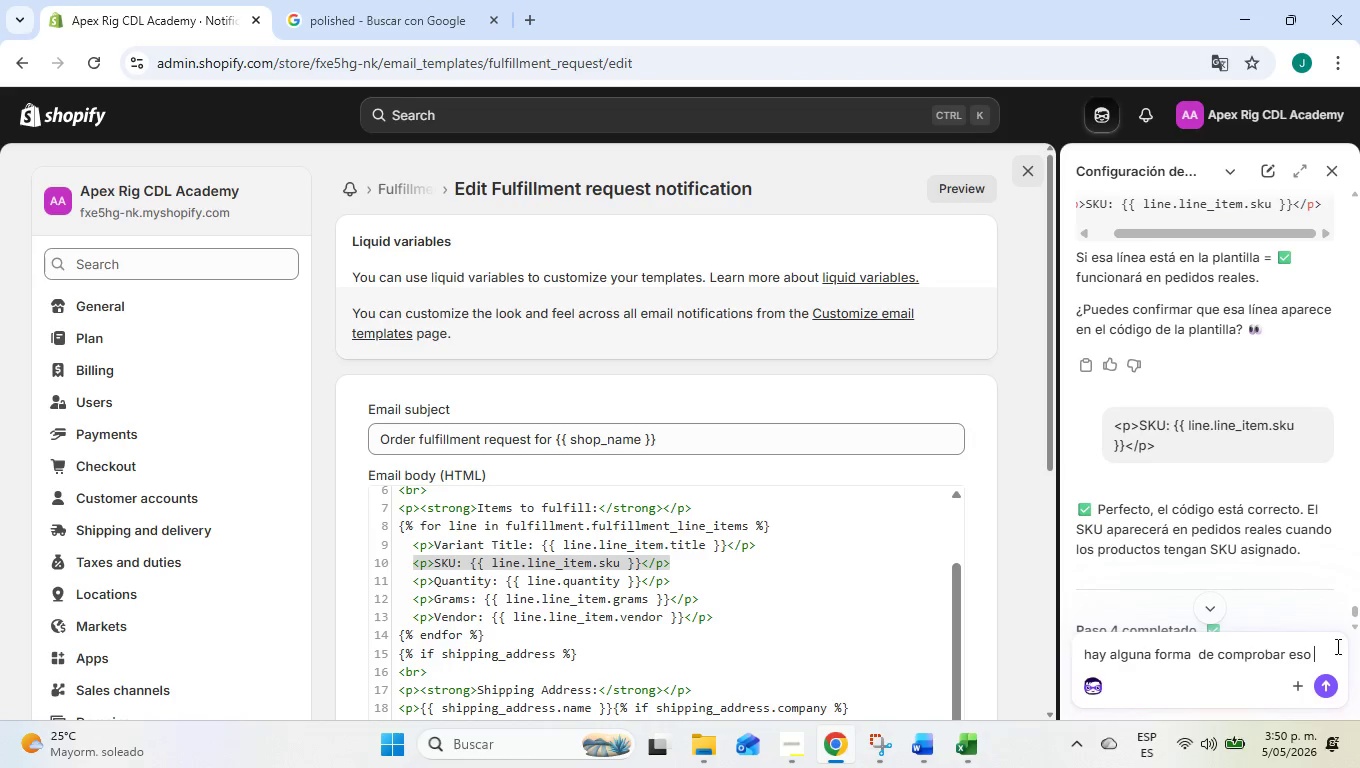 
key(Control+ControlLeft)
 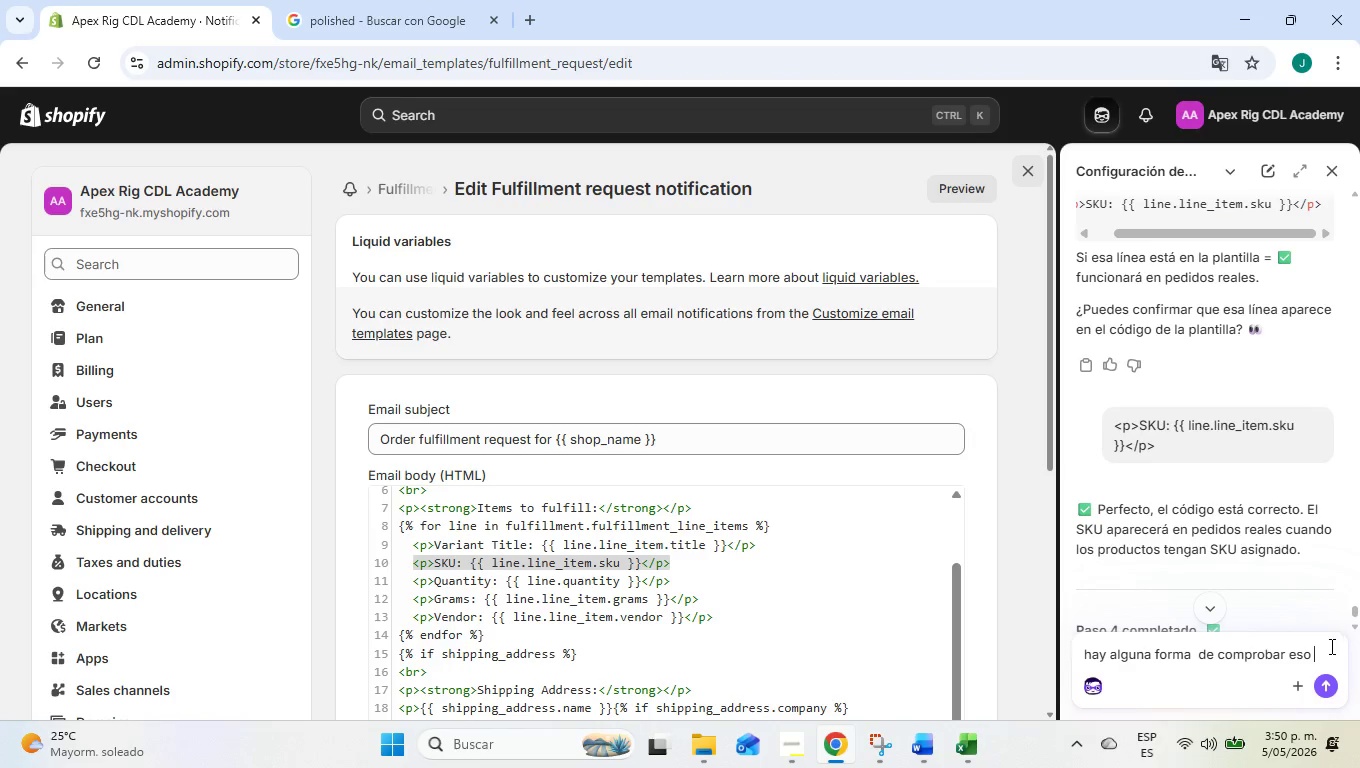 
key(Control+V)
 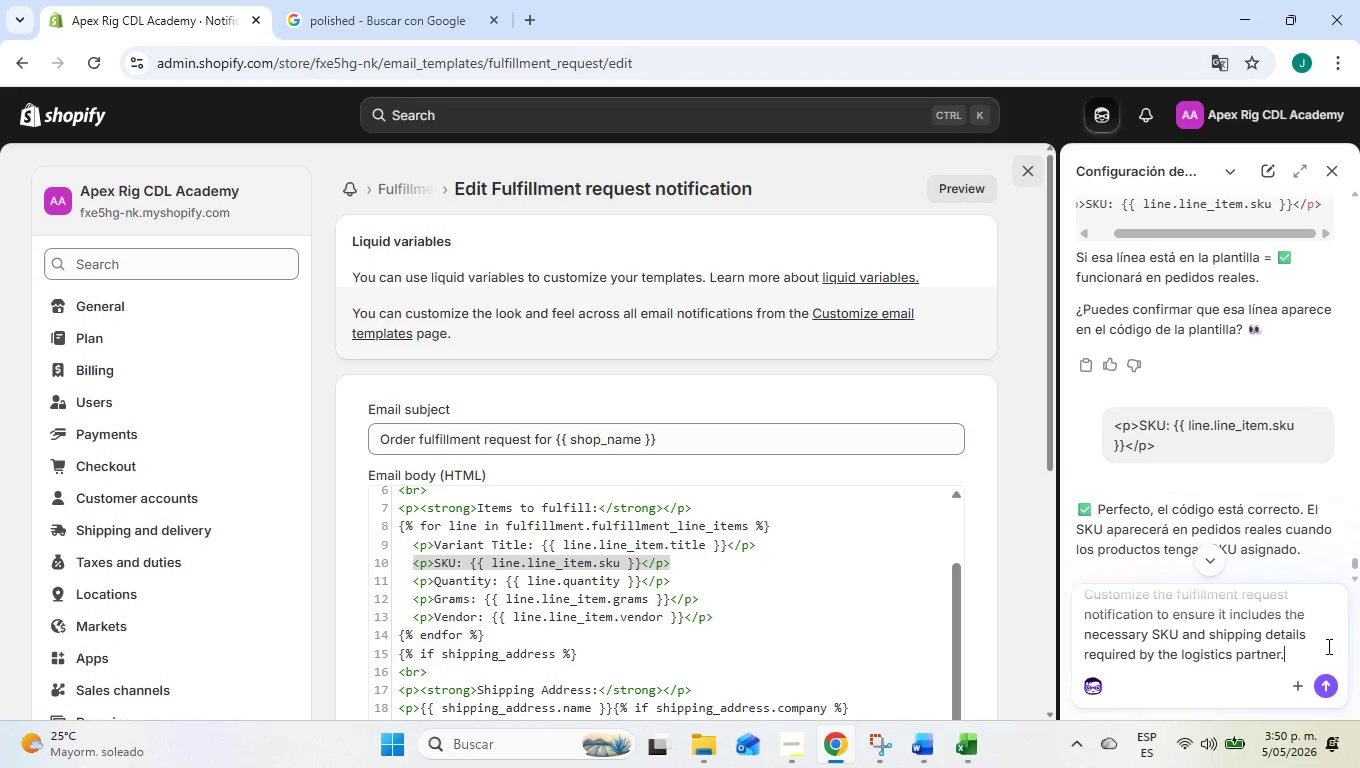 
type( para asegurar esto)
 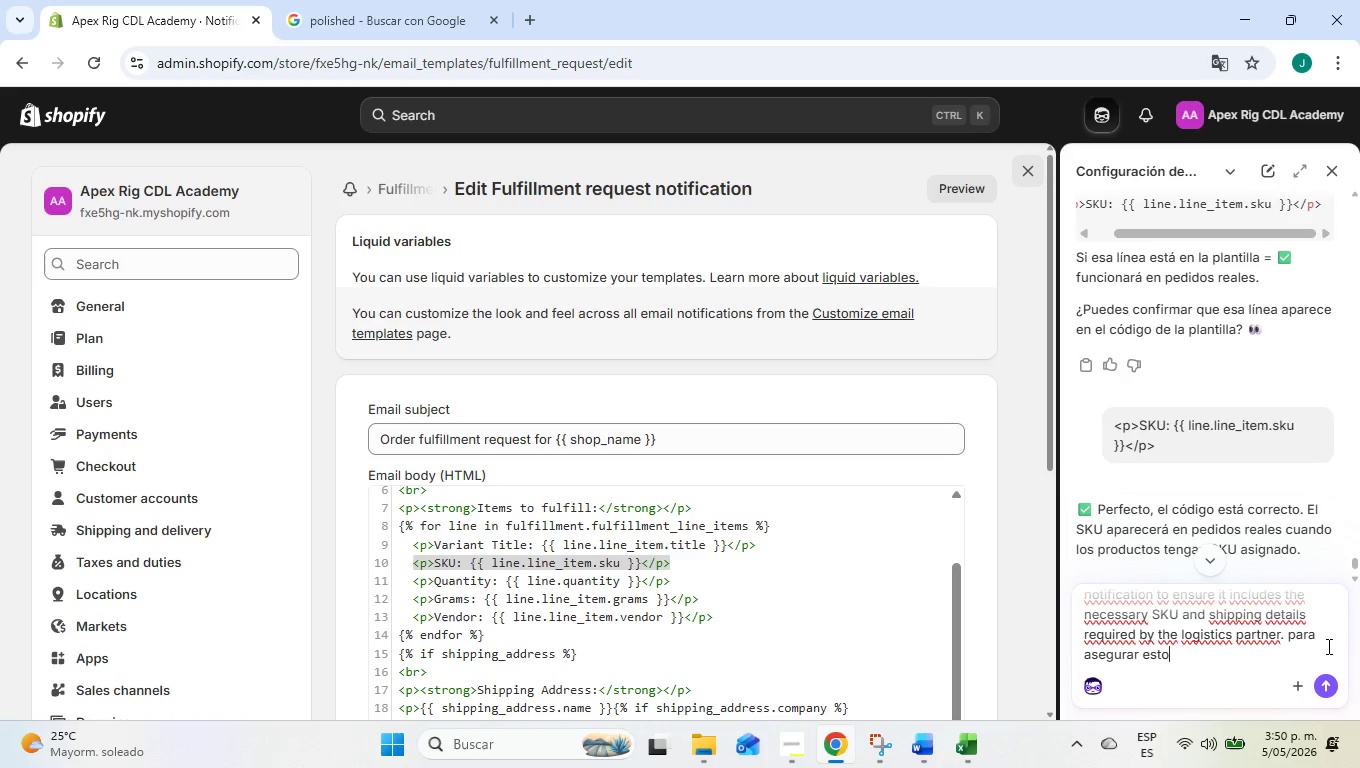 
key(Enter)
 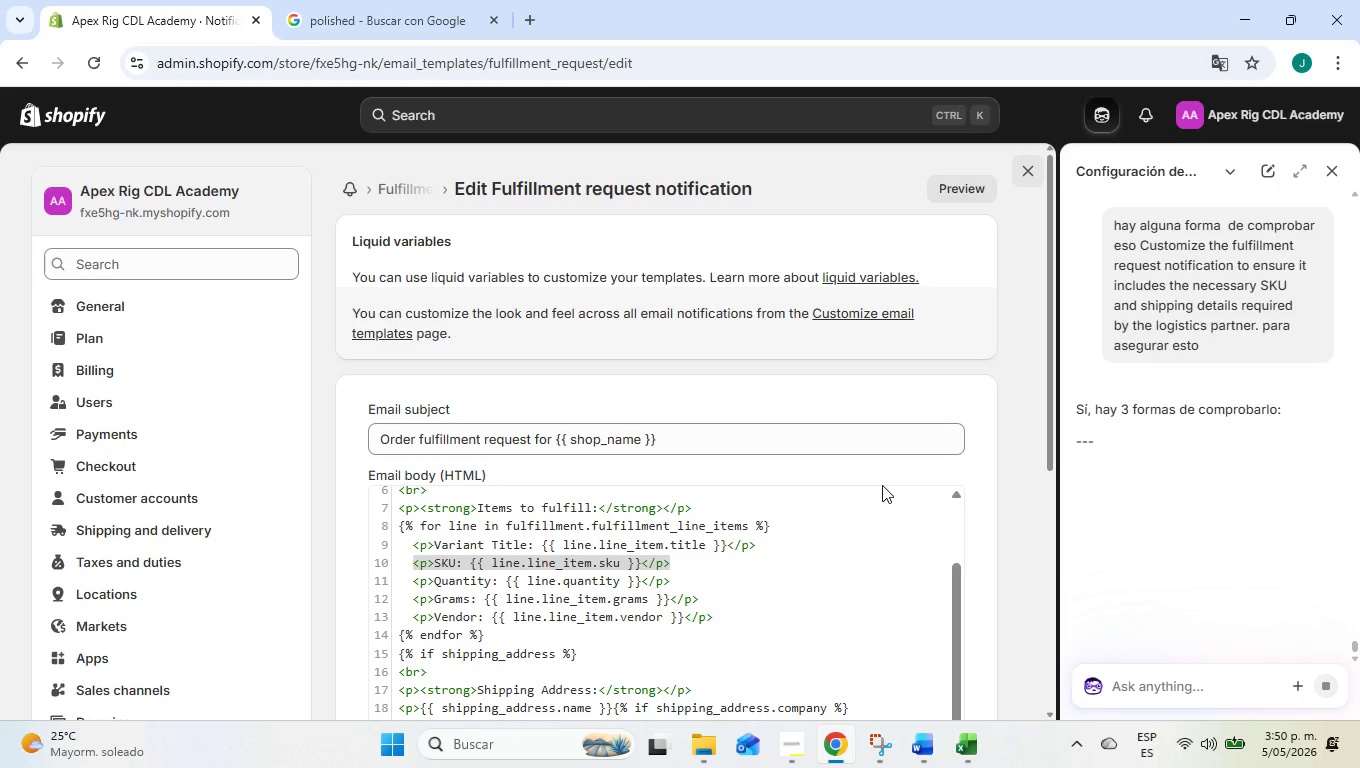 
scroll: coordinate [1294, 440], scroll_direction: down, amount: 5.0
 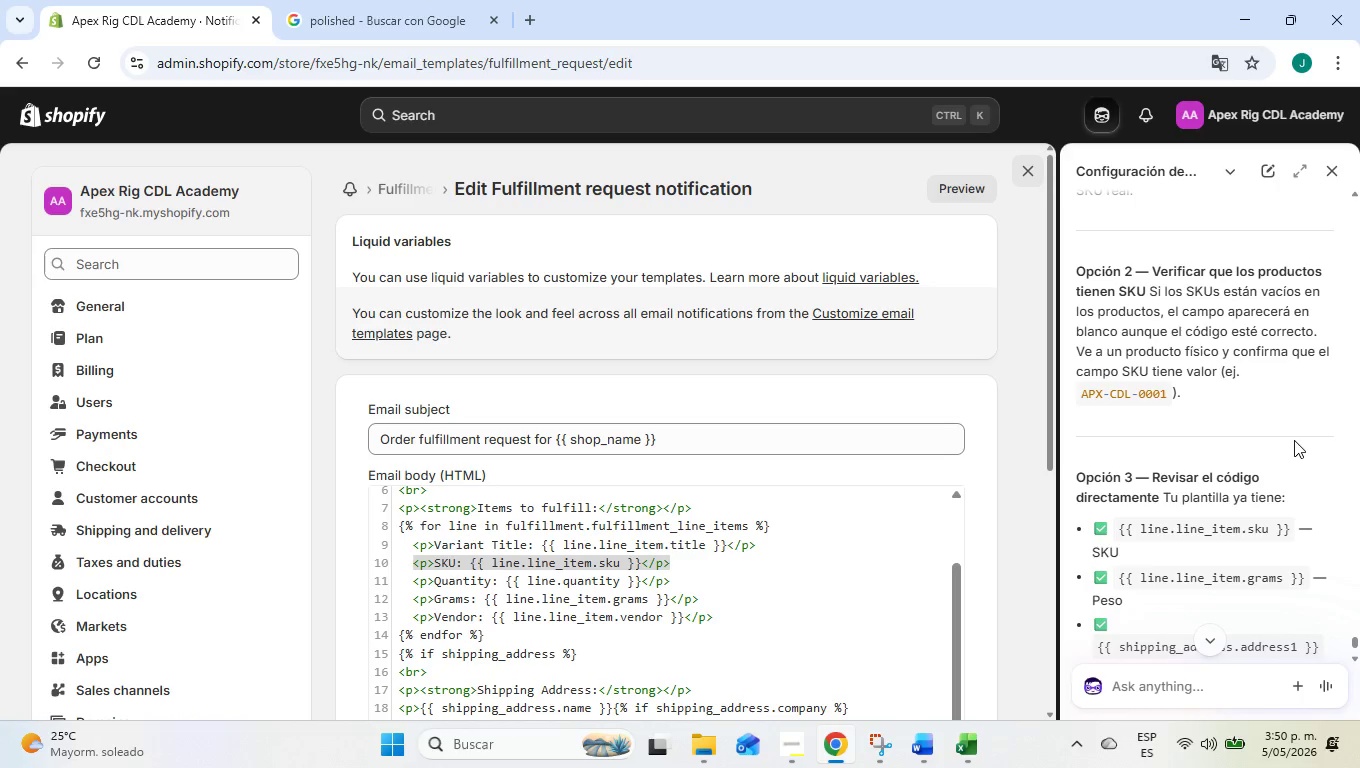 
wait(14.48)
 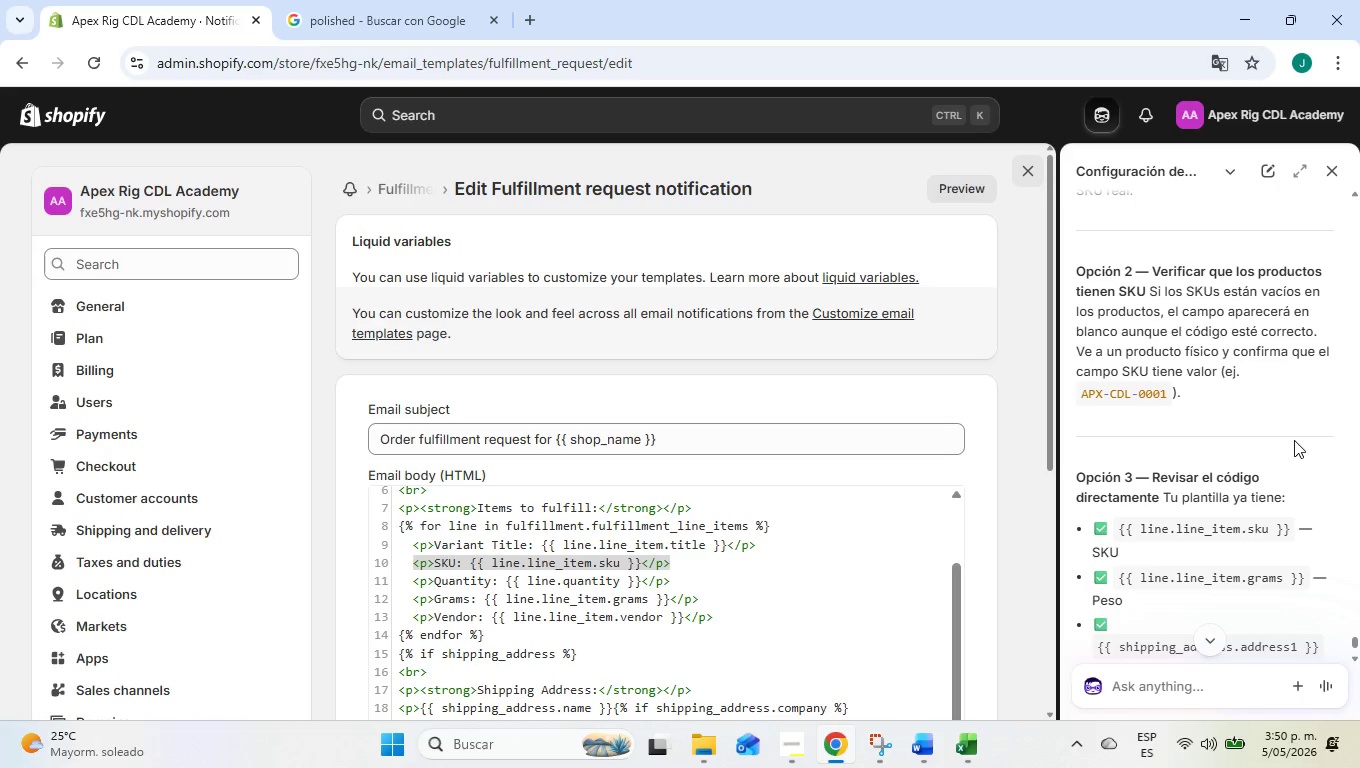 
left_click([1025, 178])
 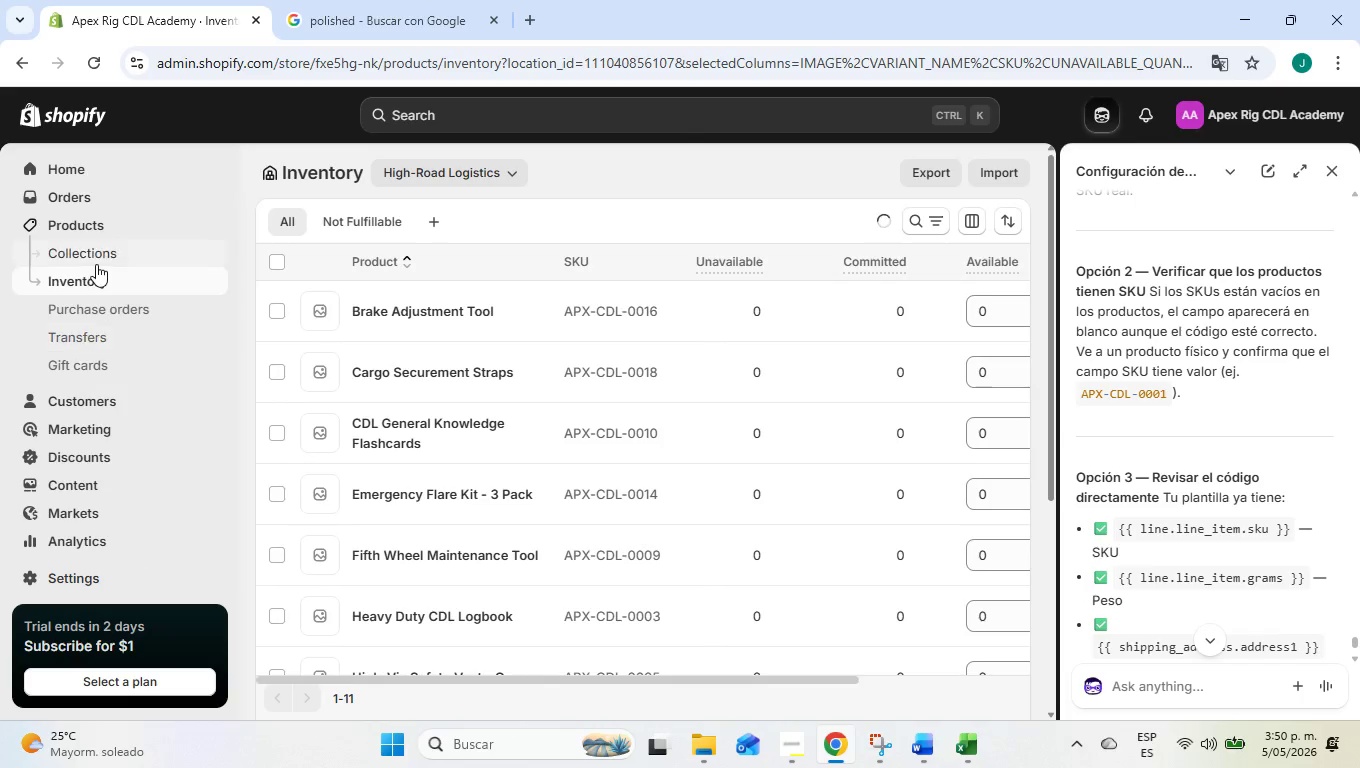 
left_click([95, 226])
 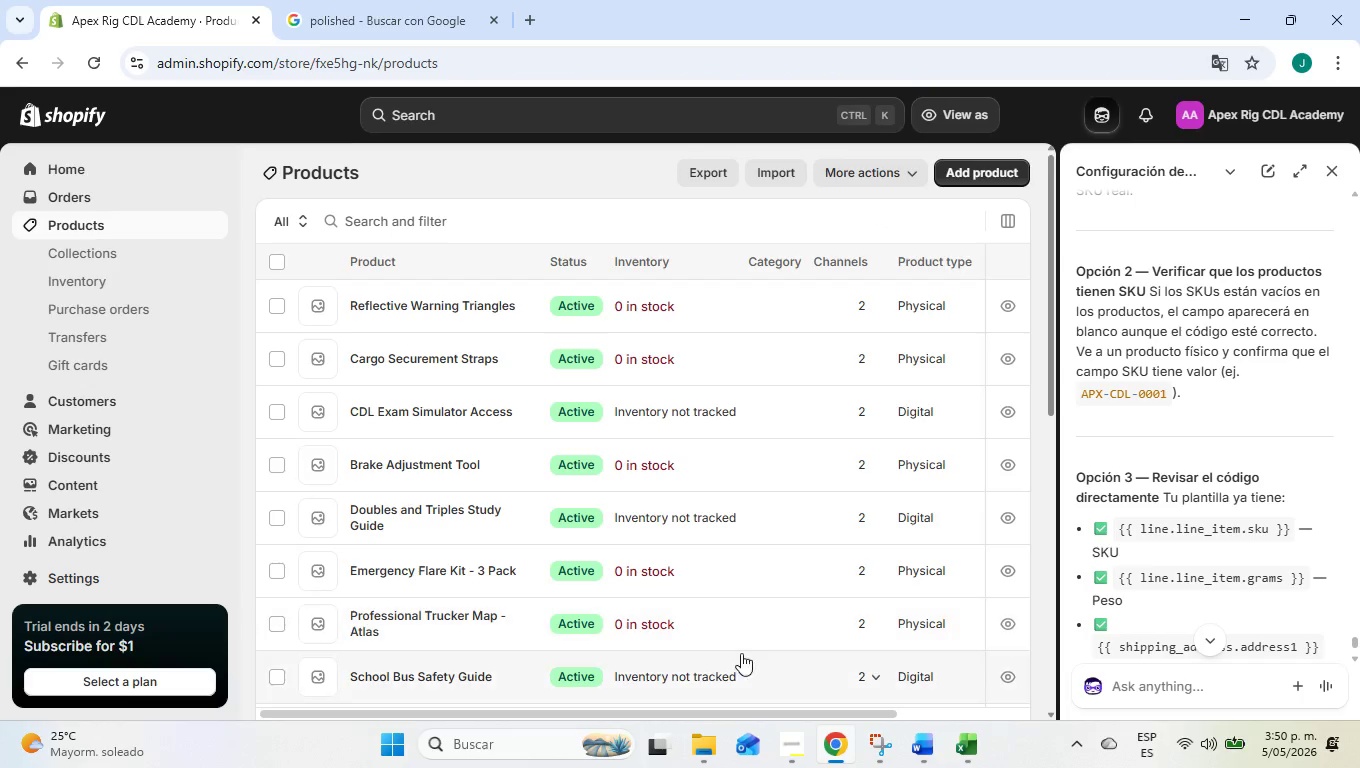 
wait(5.42)
 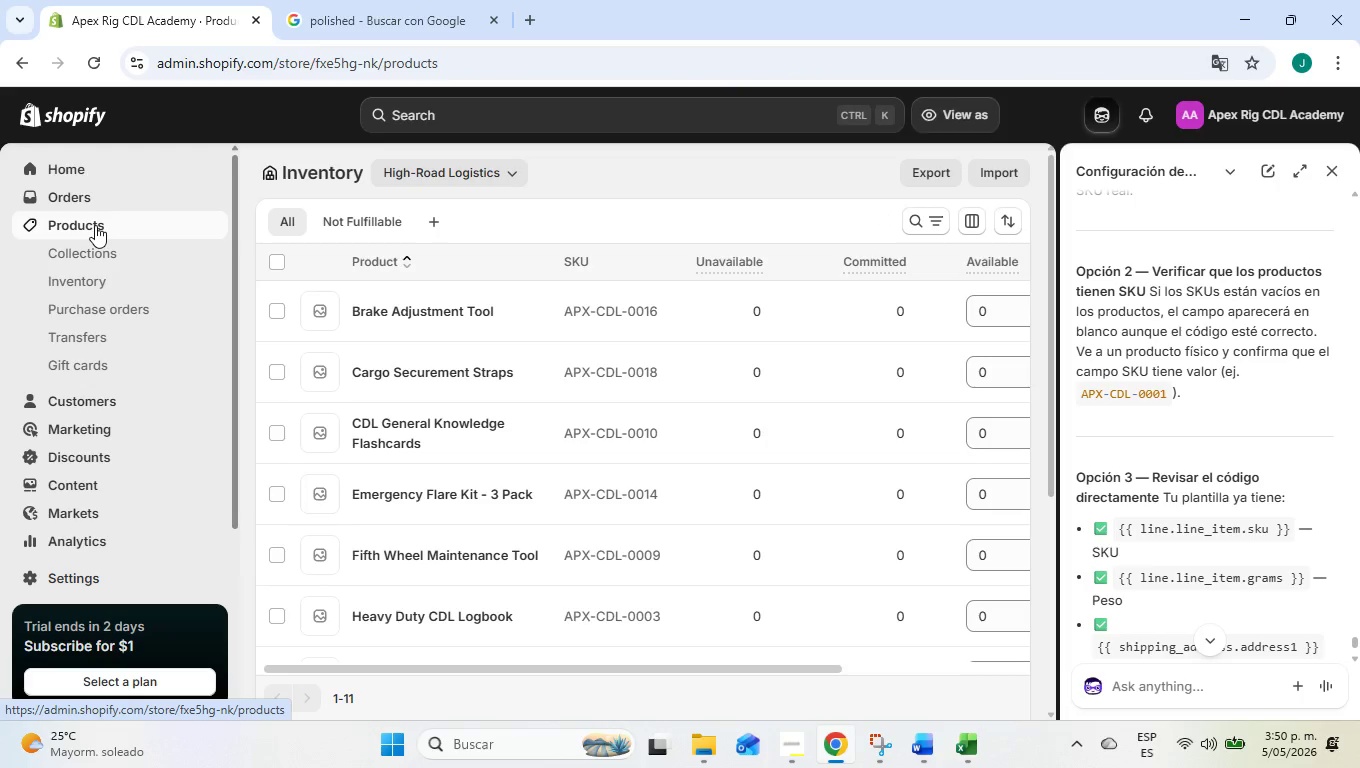 
left_click_drag(start_coordinate=[734, 714], to_coordinate=[977, 712])
 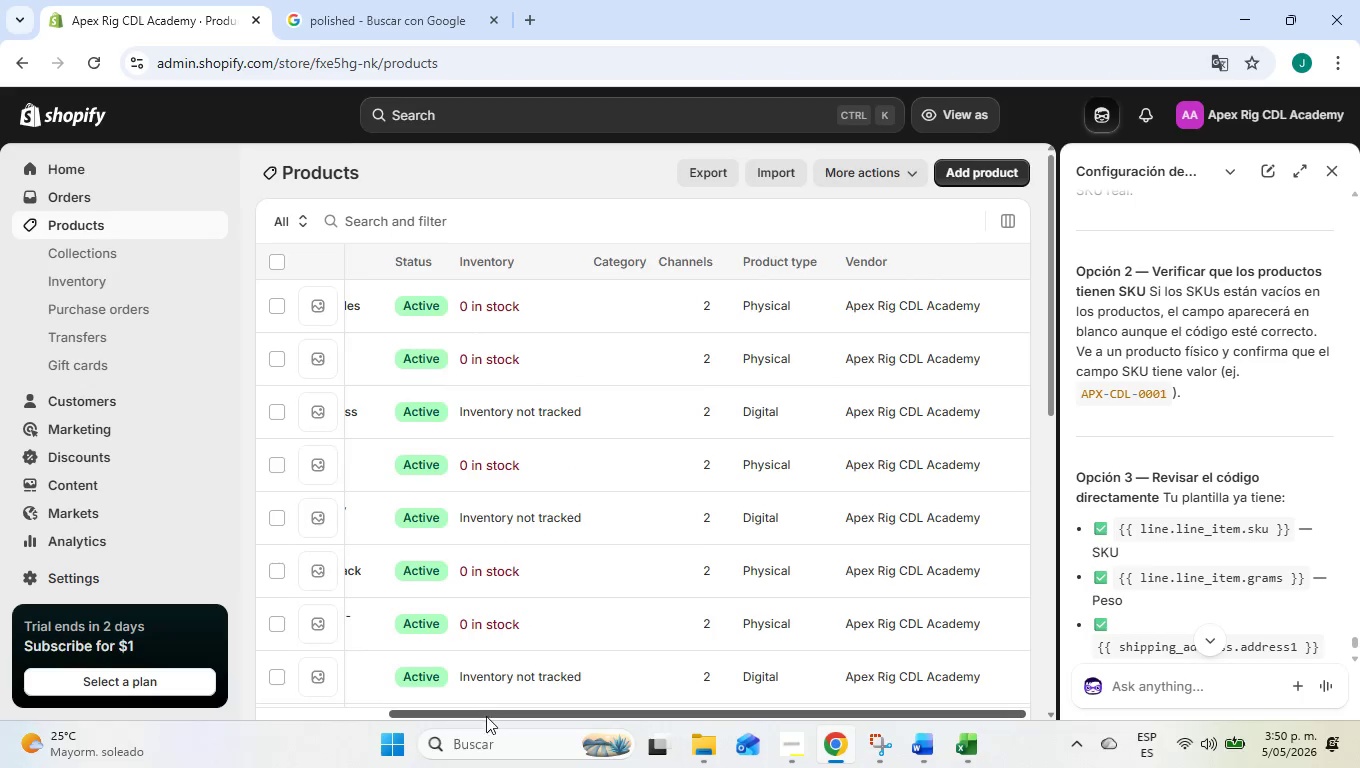 
left_click_drag(start_coordinate=[502, 711], to_coordinate=[310, 706])
 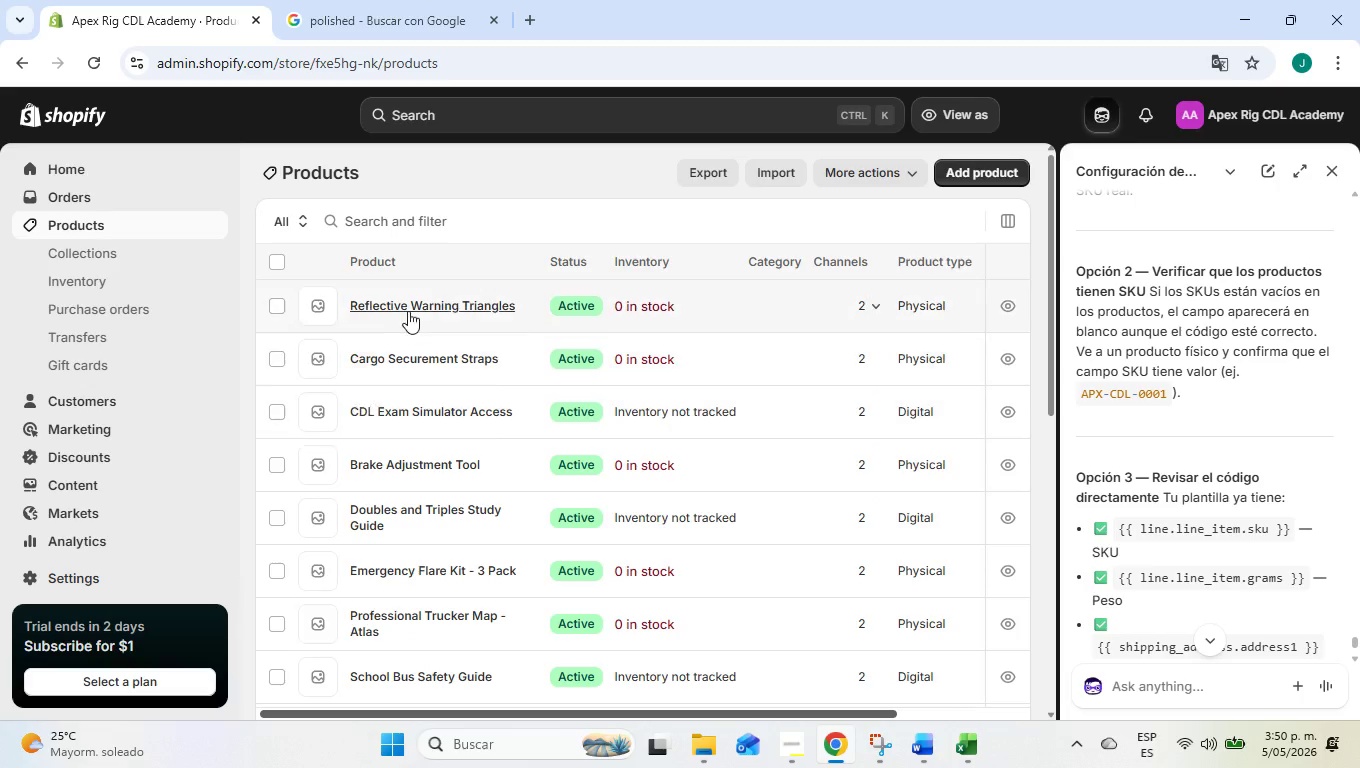 
left_click([409, 309])
 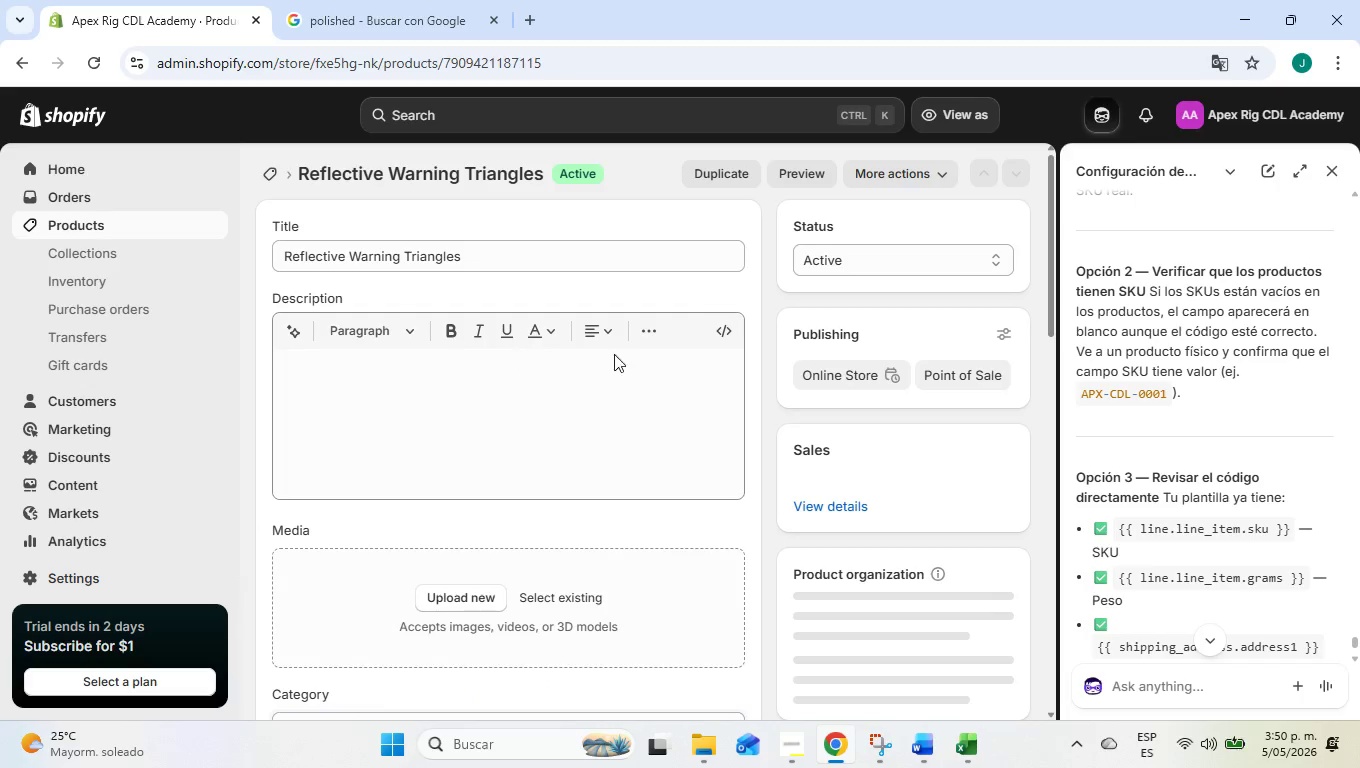 
scroll: coordinate [763, 507], scroll_direction: down, amount: 14.0
 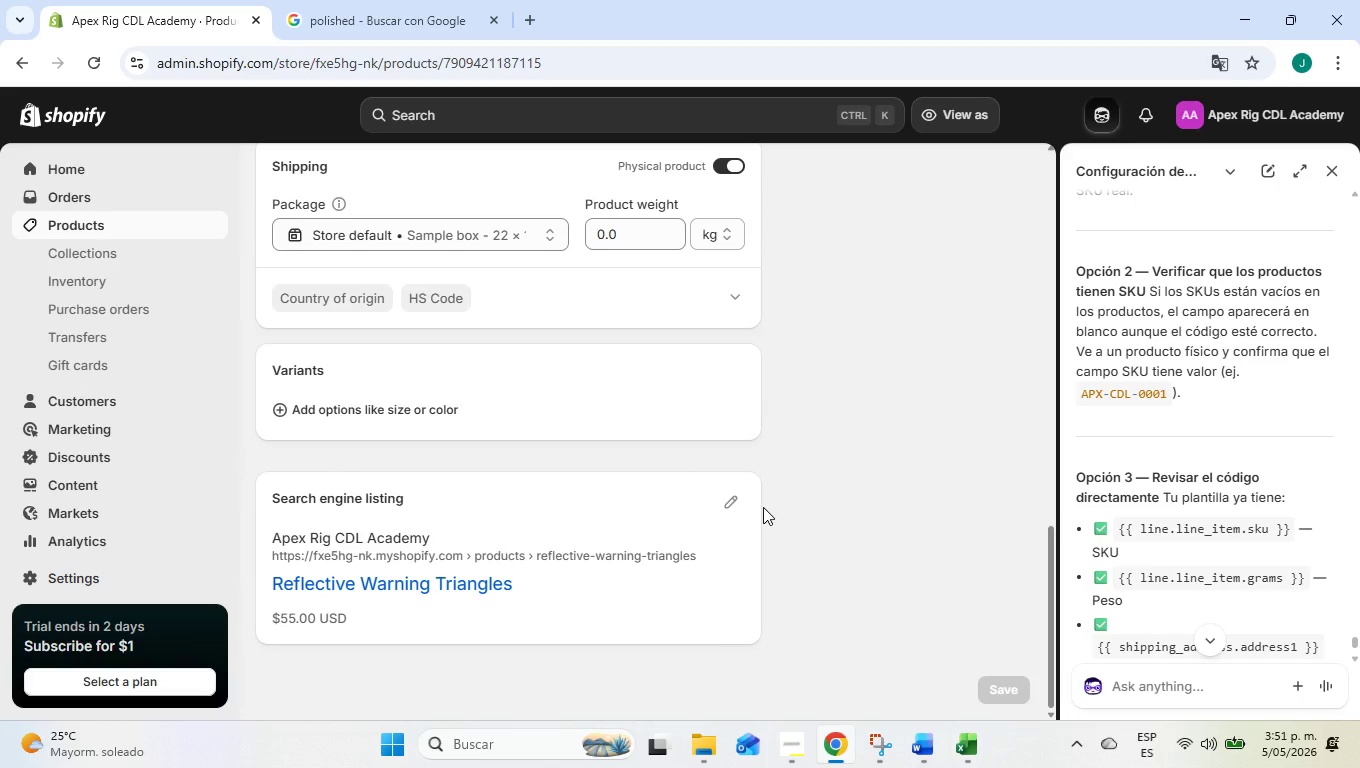 
scroll: coordinate [763, 507], scroll_direction: up, amount: 4.0
 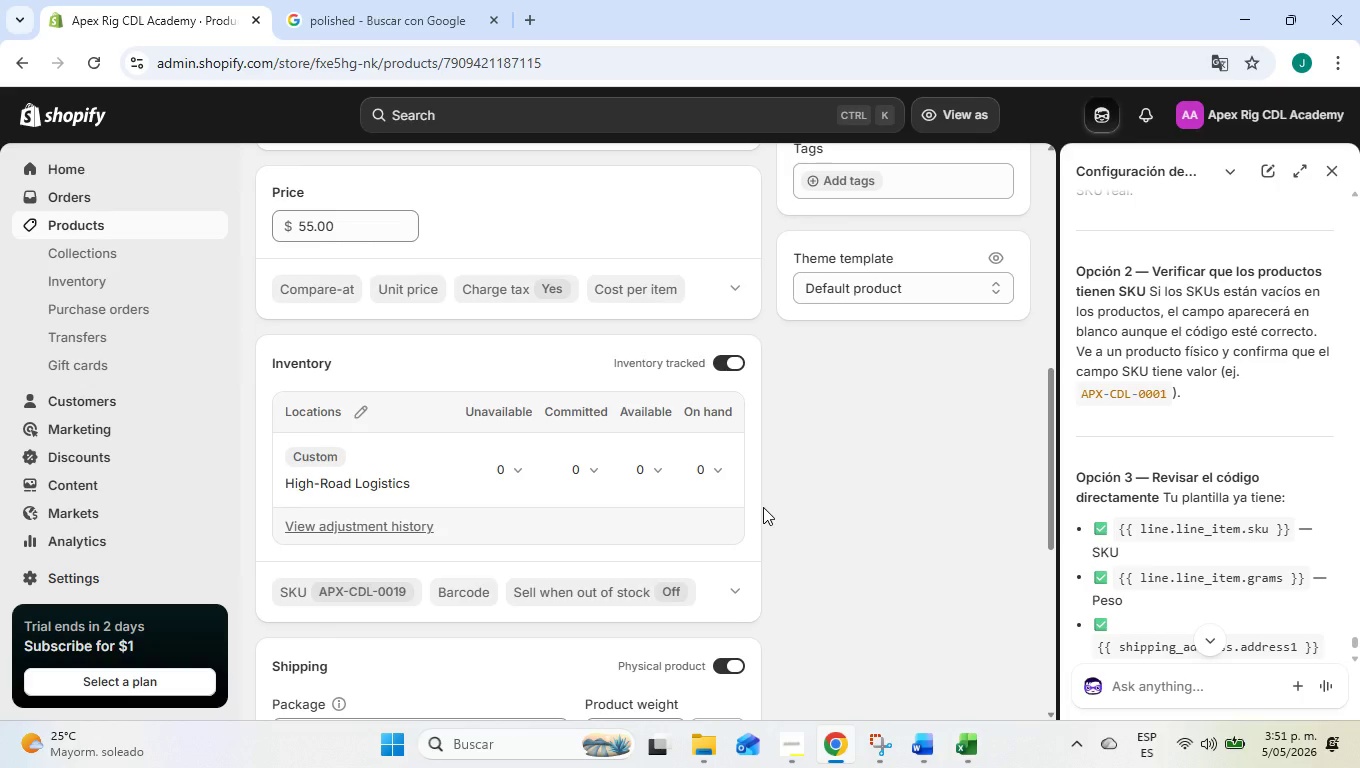 
mouse_move([308, 584])
 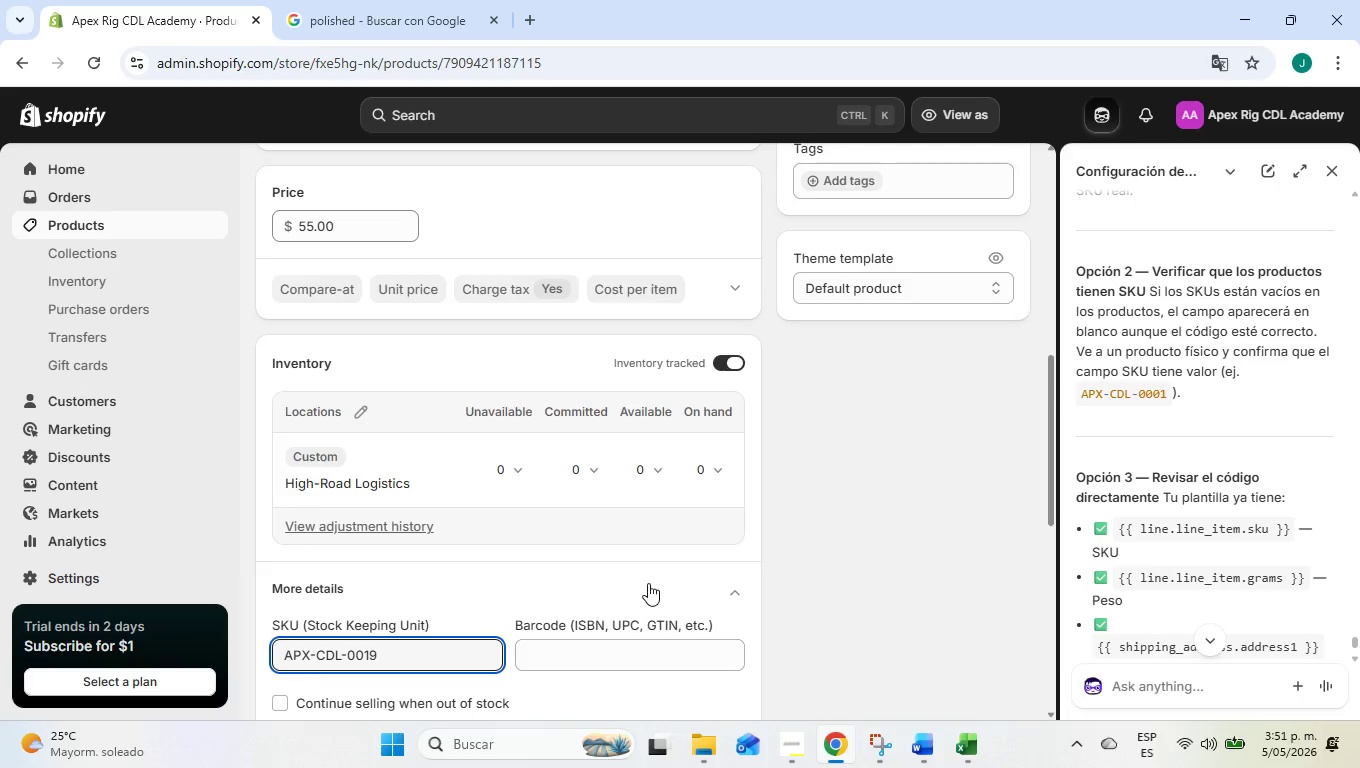 
scroll: coordinate [648, 583], scroll_direction: down, amount: 2.0
 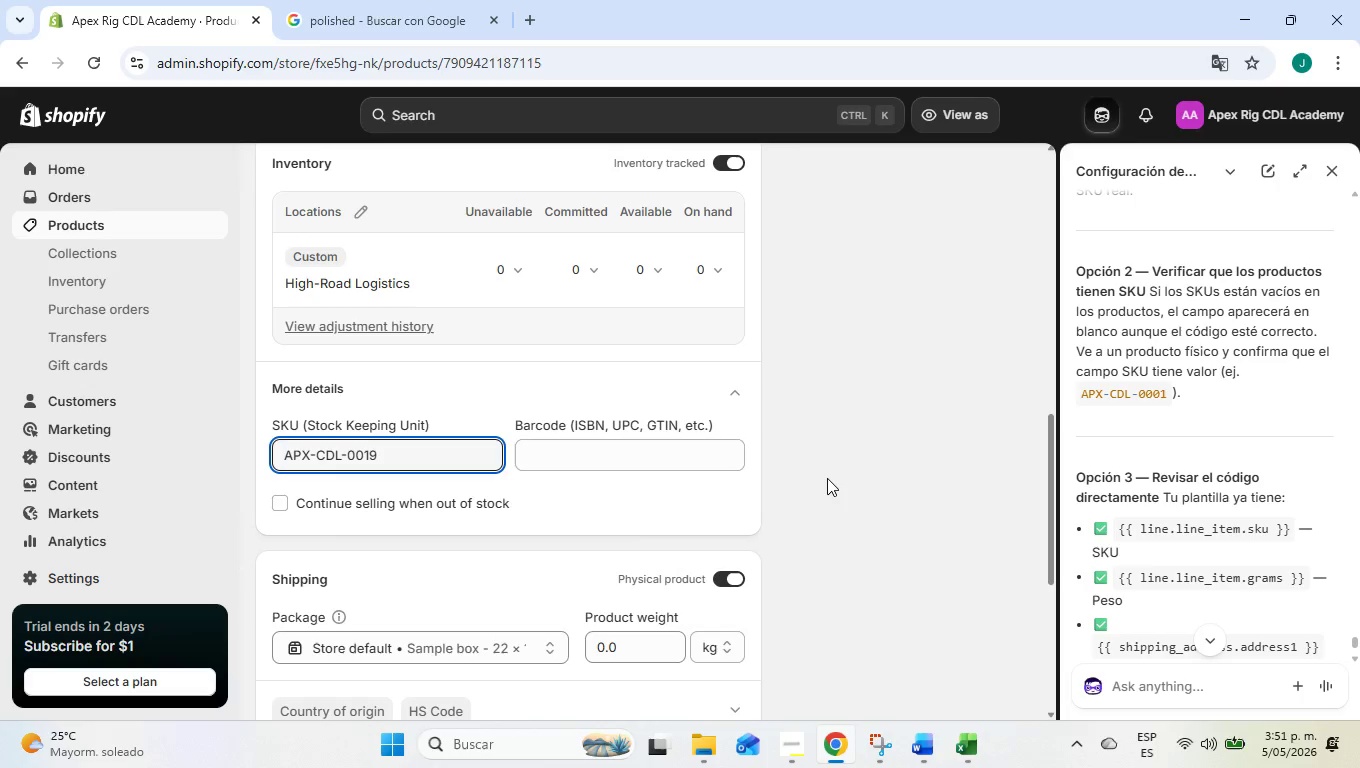 
left_click([827, 478])
 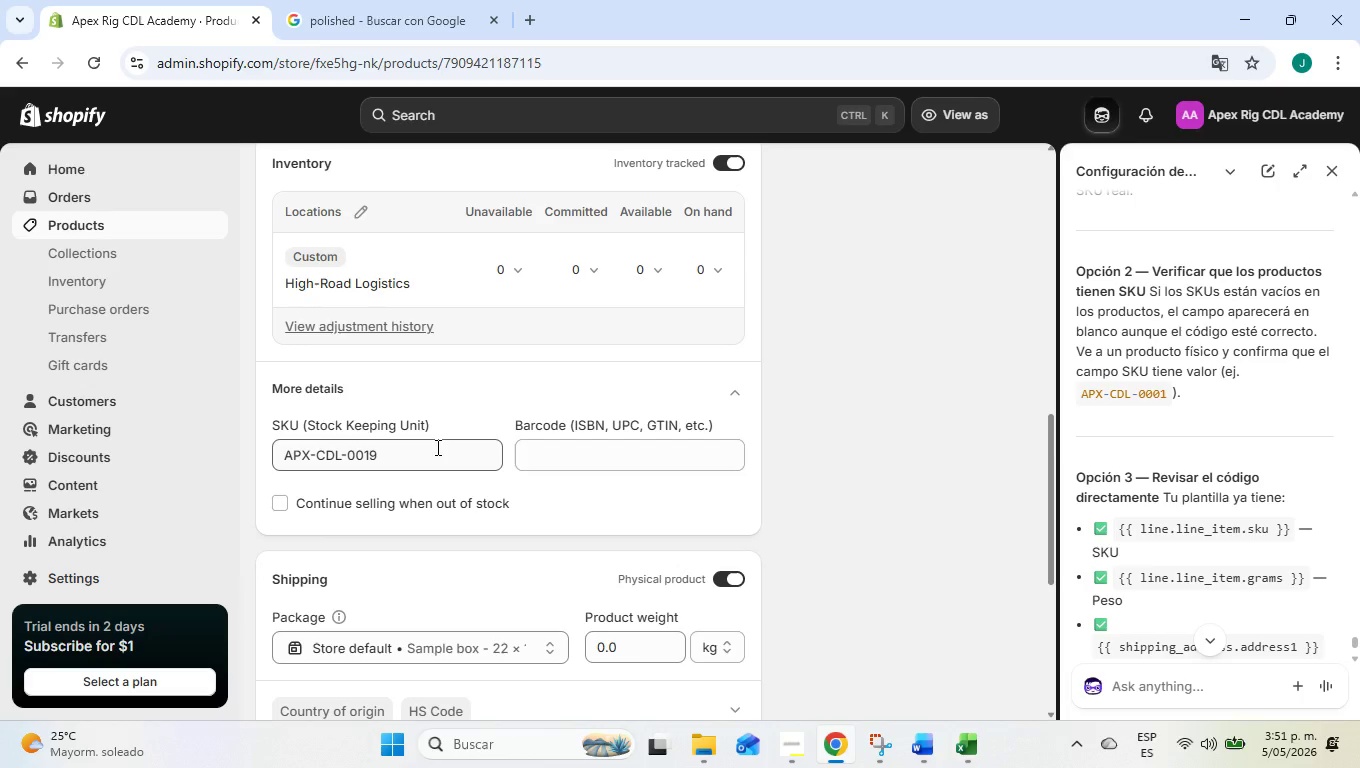 
wait(7.95)
 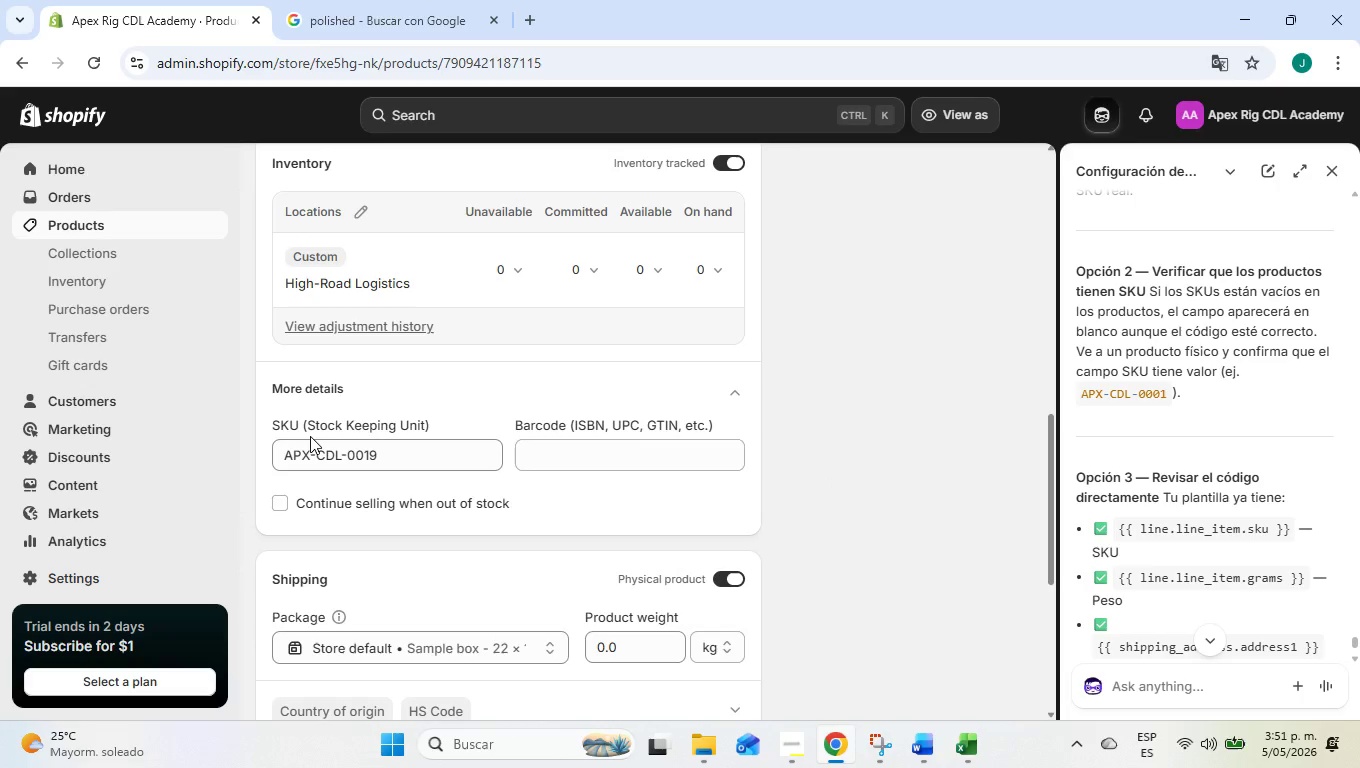 
left_click_drag(start_coordinate=[307, 422], to_coordinate=[425, 430])
 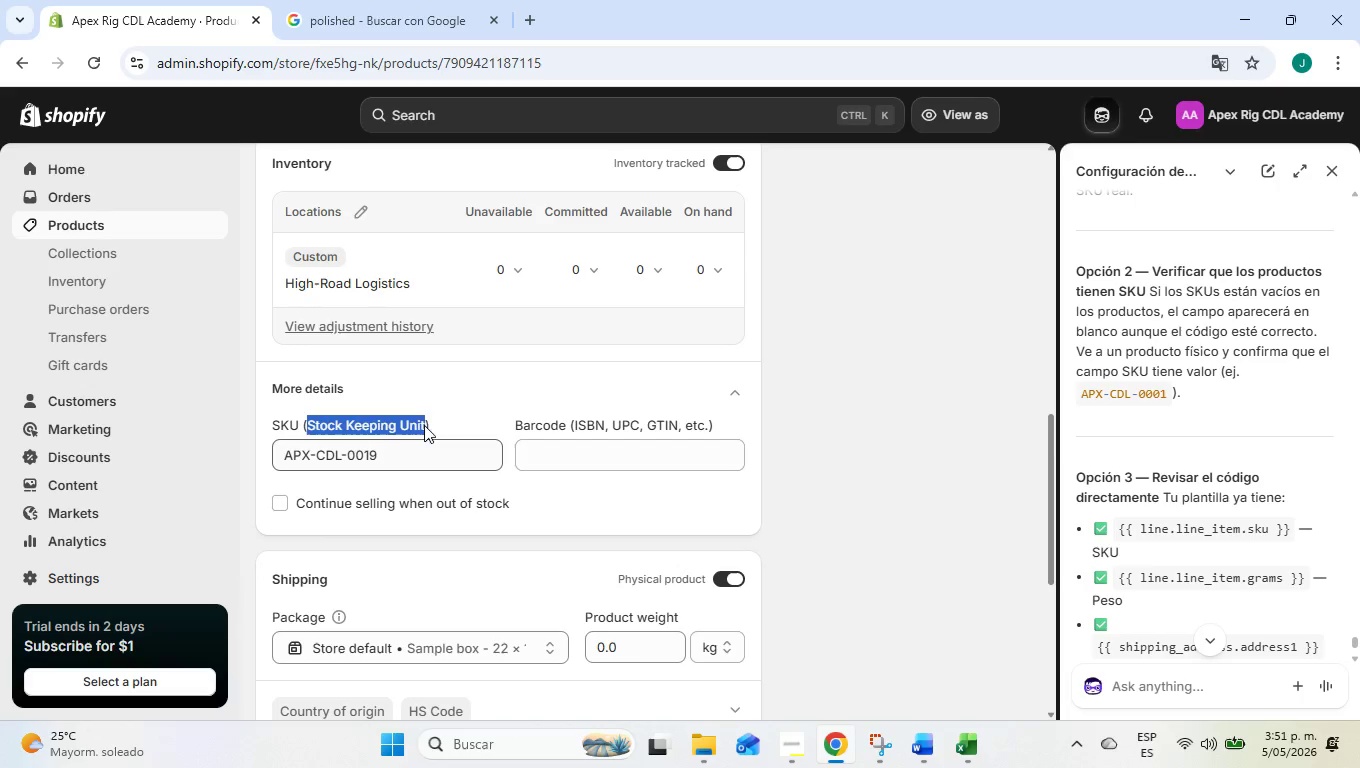 
key(Control+C)
 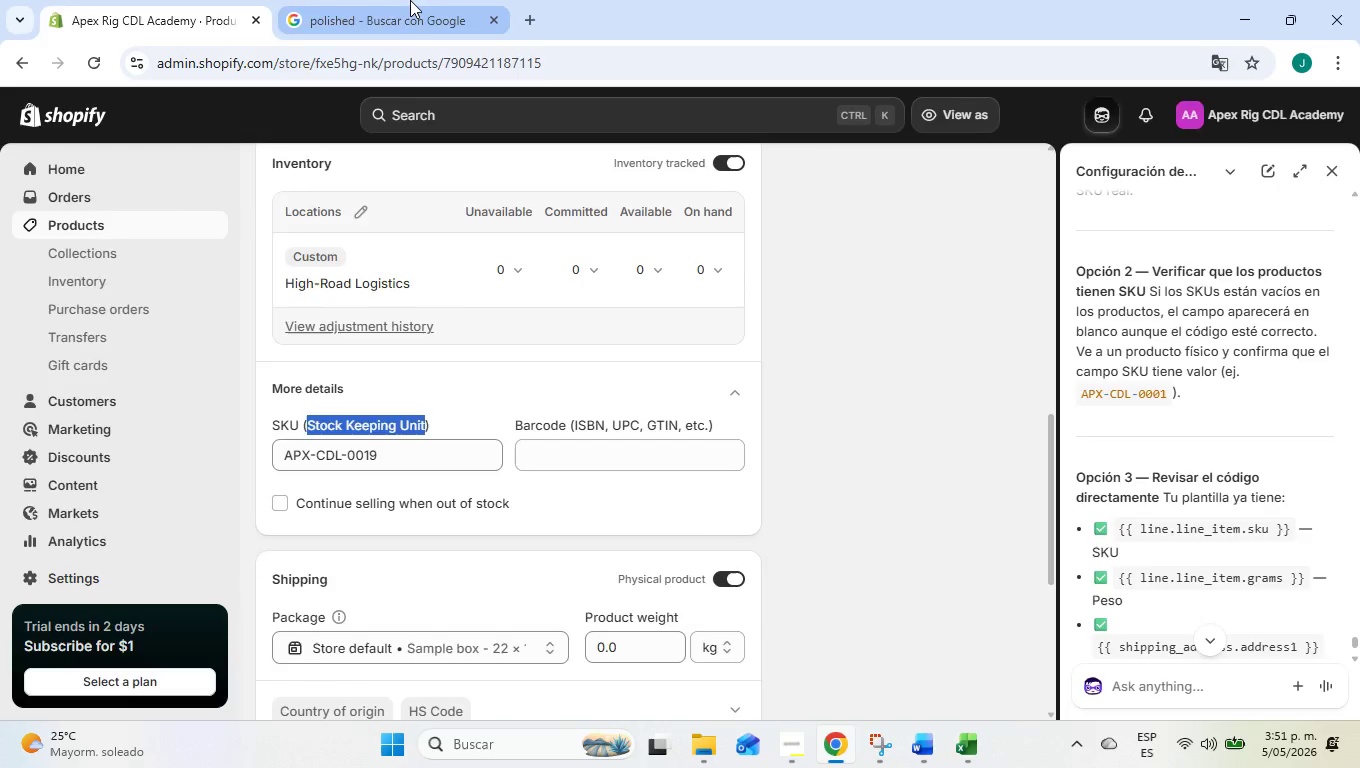 
left_click([410, 0])
 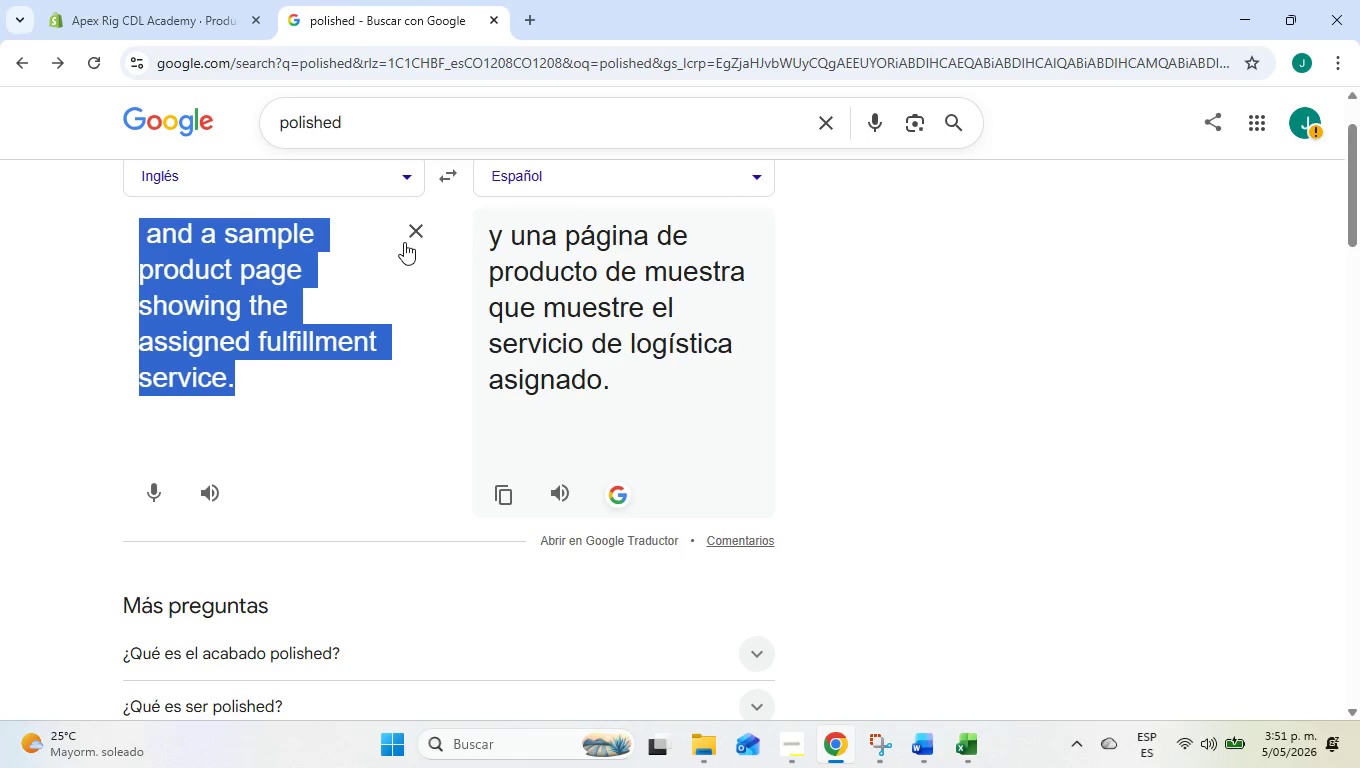 
left_click([421, 236])
 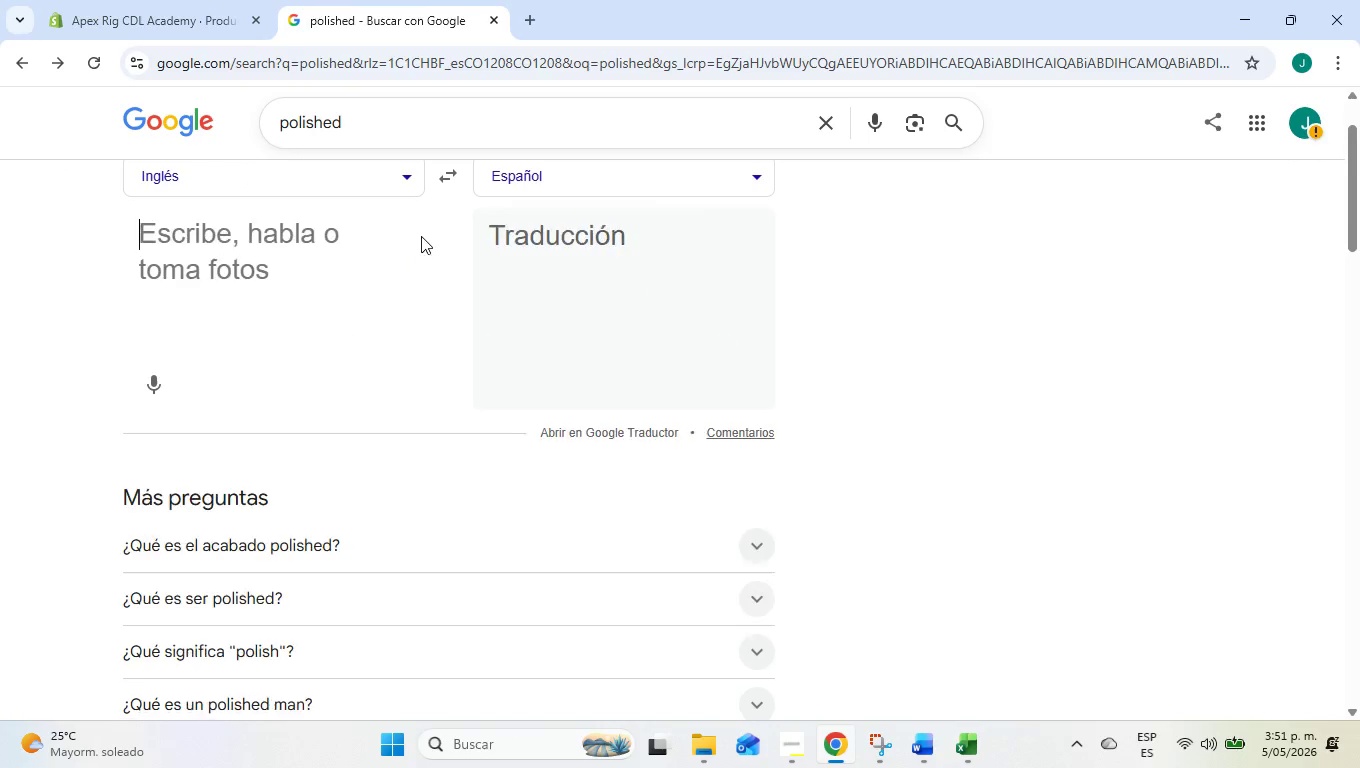 
key(Control+ControlLeft)
 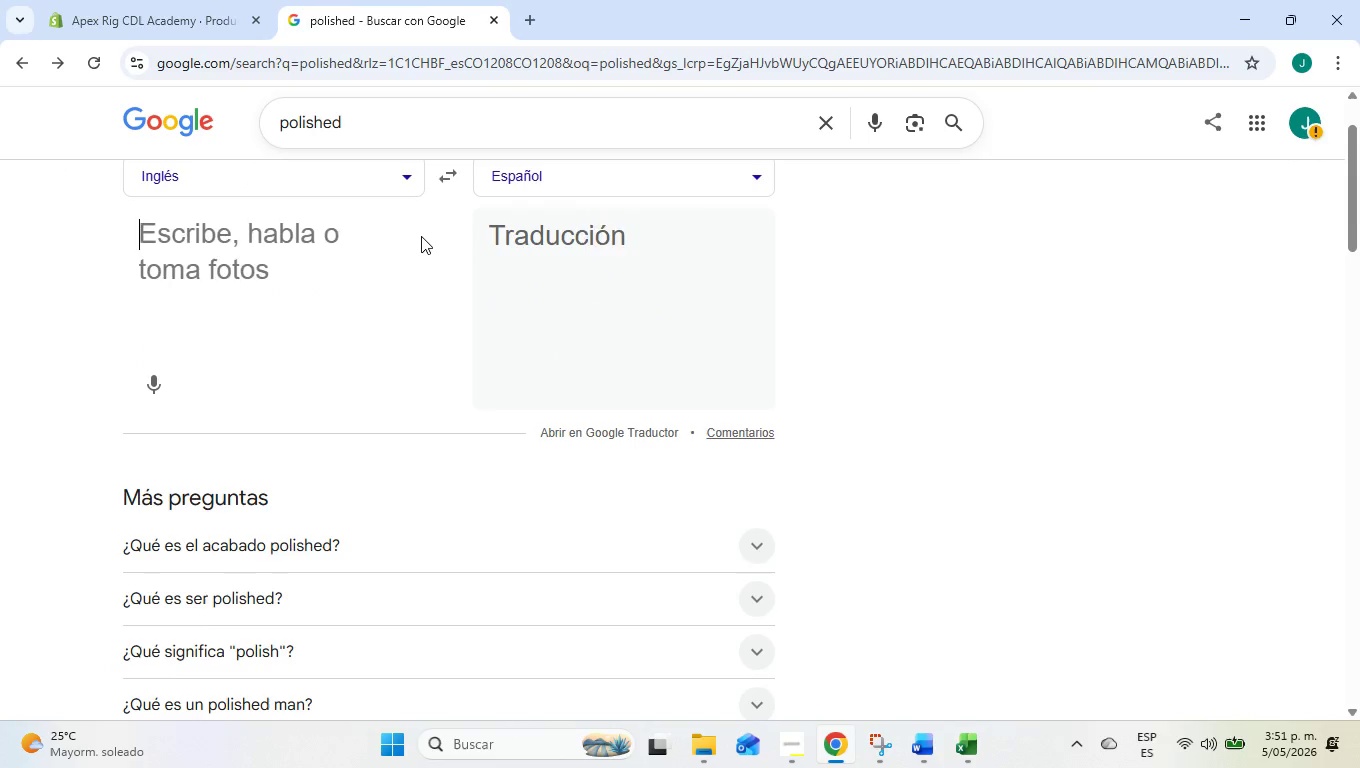 
key(Control+V)
 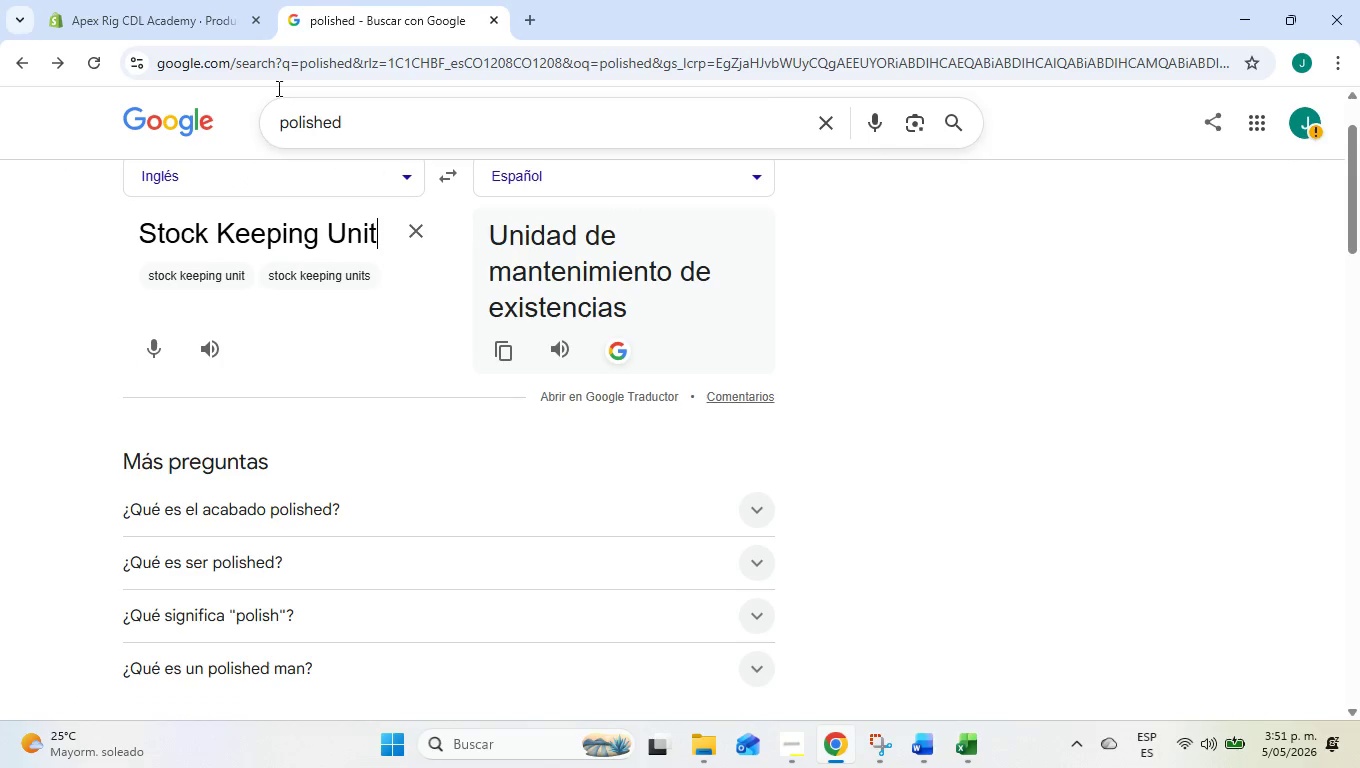 
left_click([205, 0])
 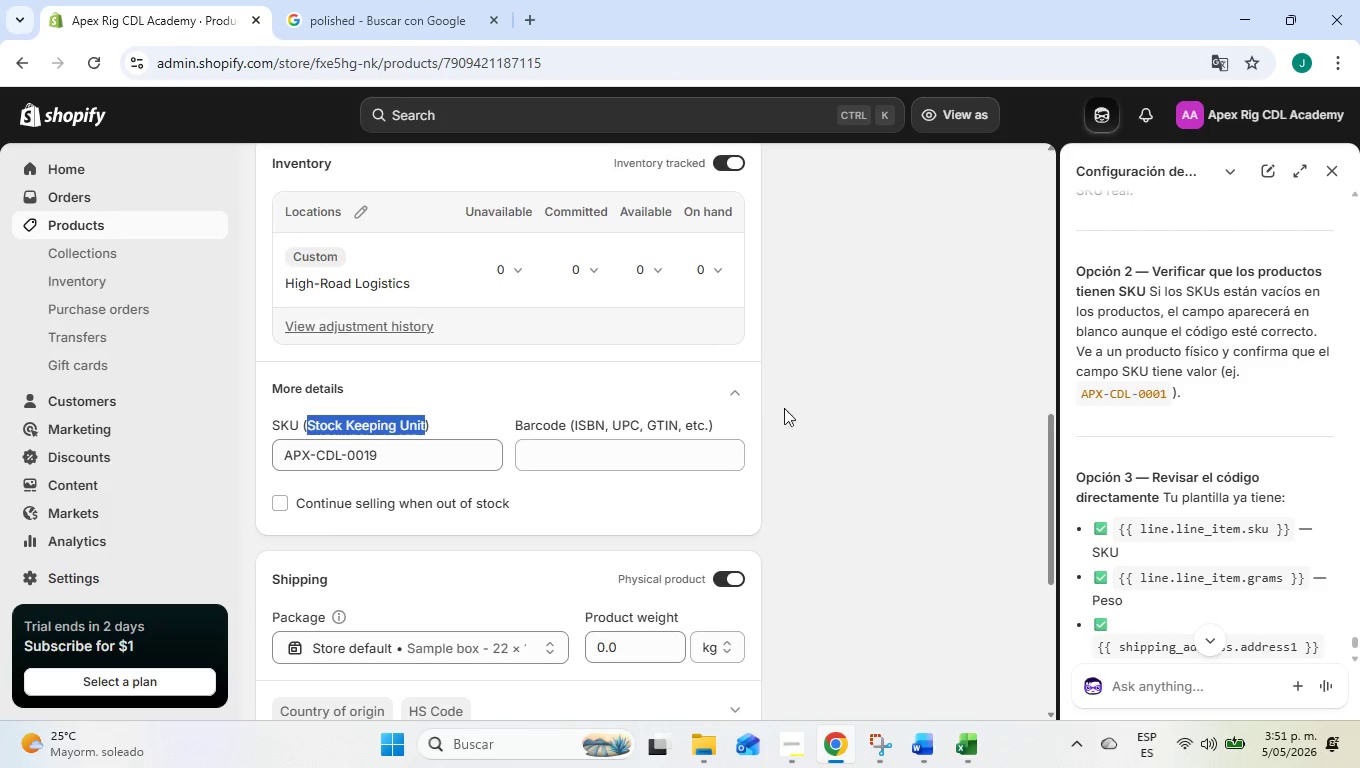 
left_click([852, 455])
 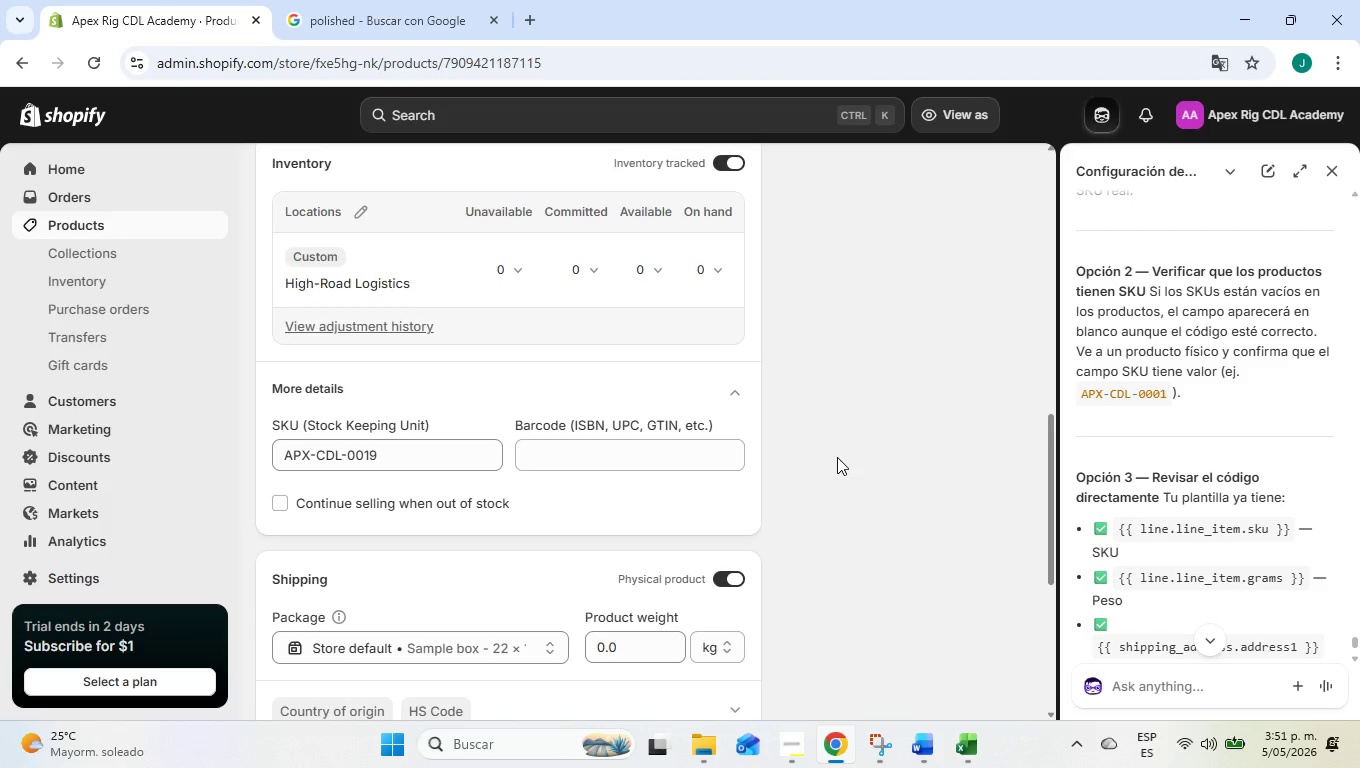 
left_click([837, 457])
 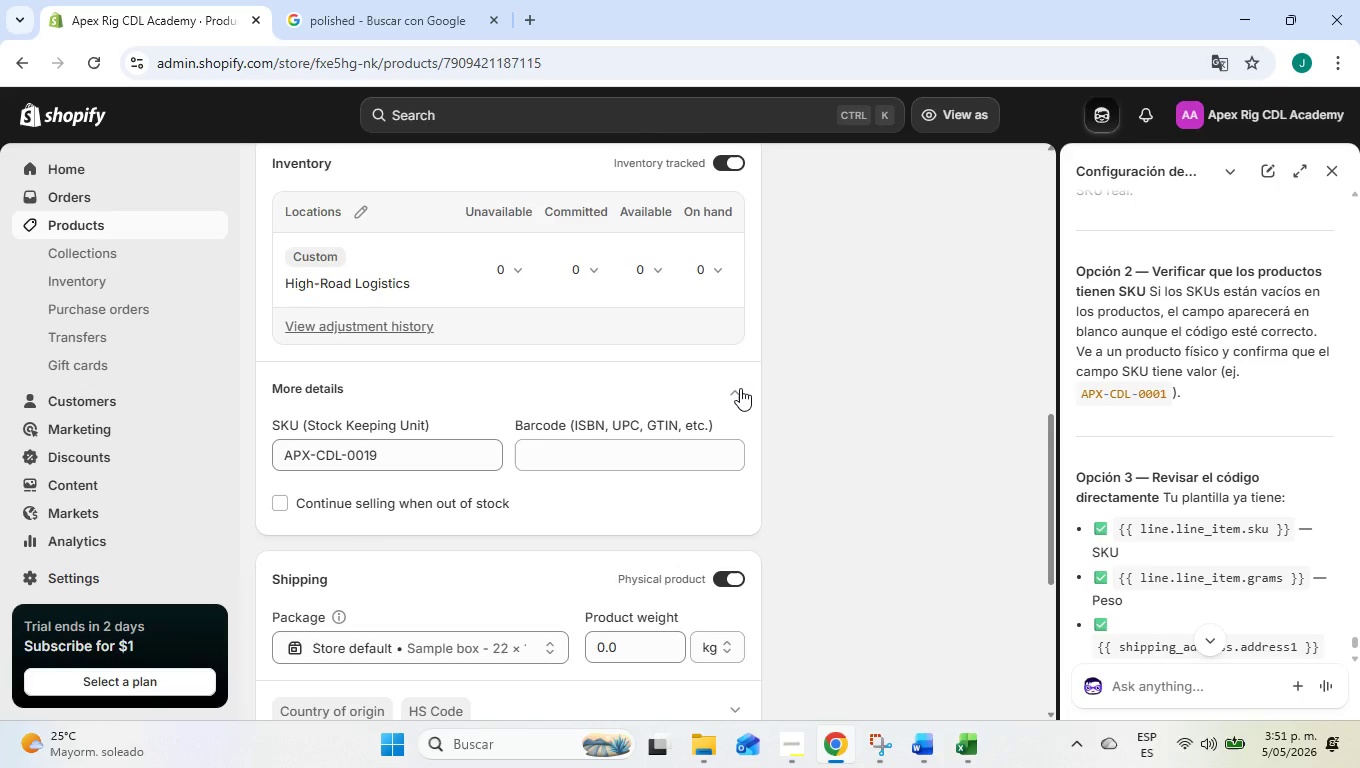 
left_click([740, 388])
 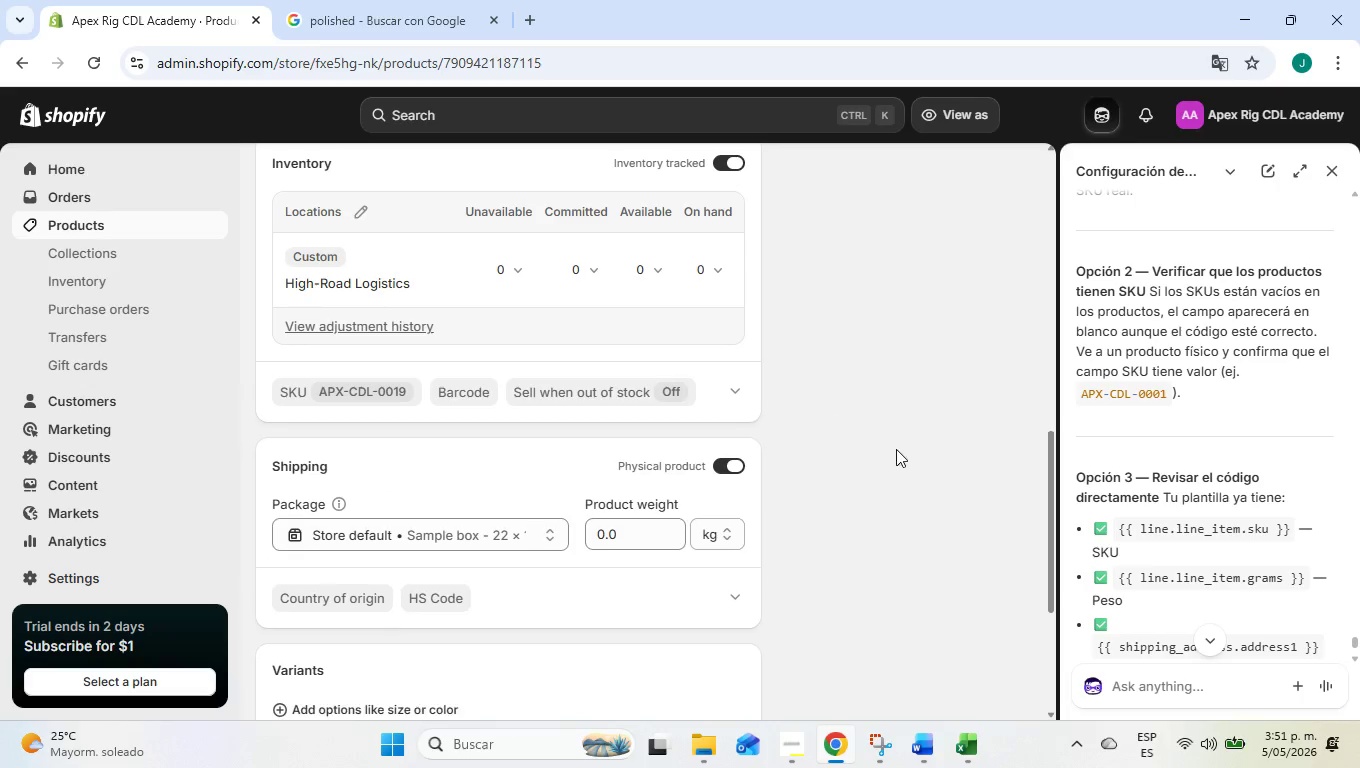 
scroll: coordinate [876, 473], scroll_direction: up, amount: 10.0
 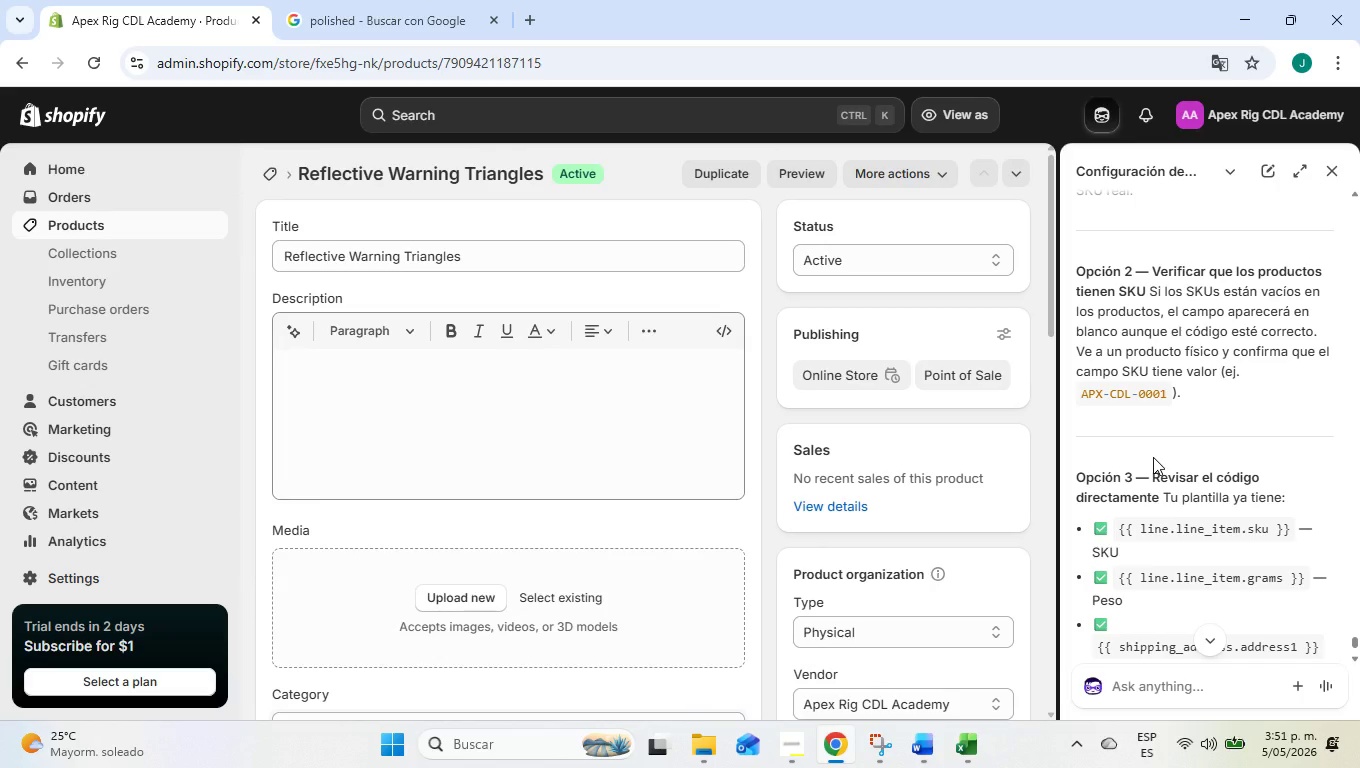 
scroll: coordinate [1153, 457], scroll_direction: down, amount: 2.0
 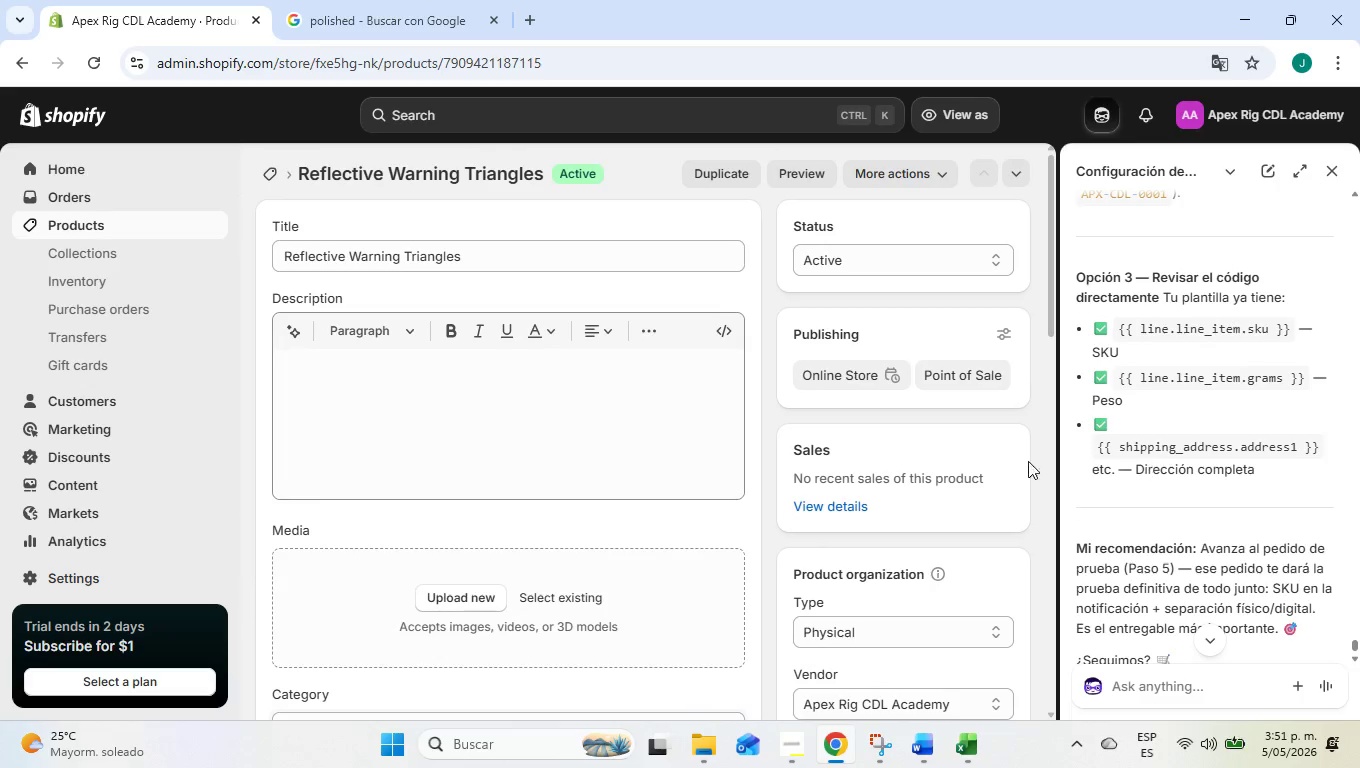 
left_click([15, 59])
 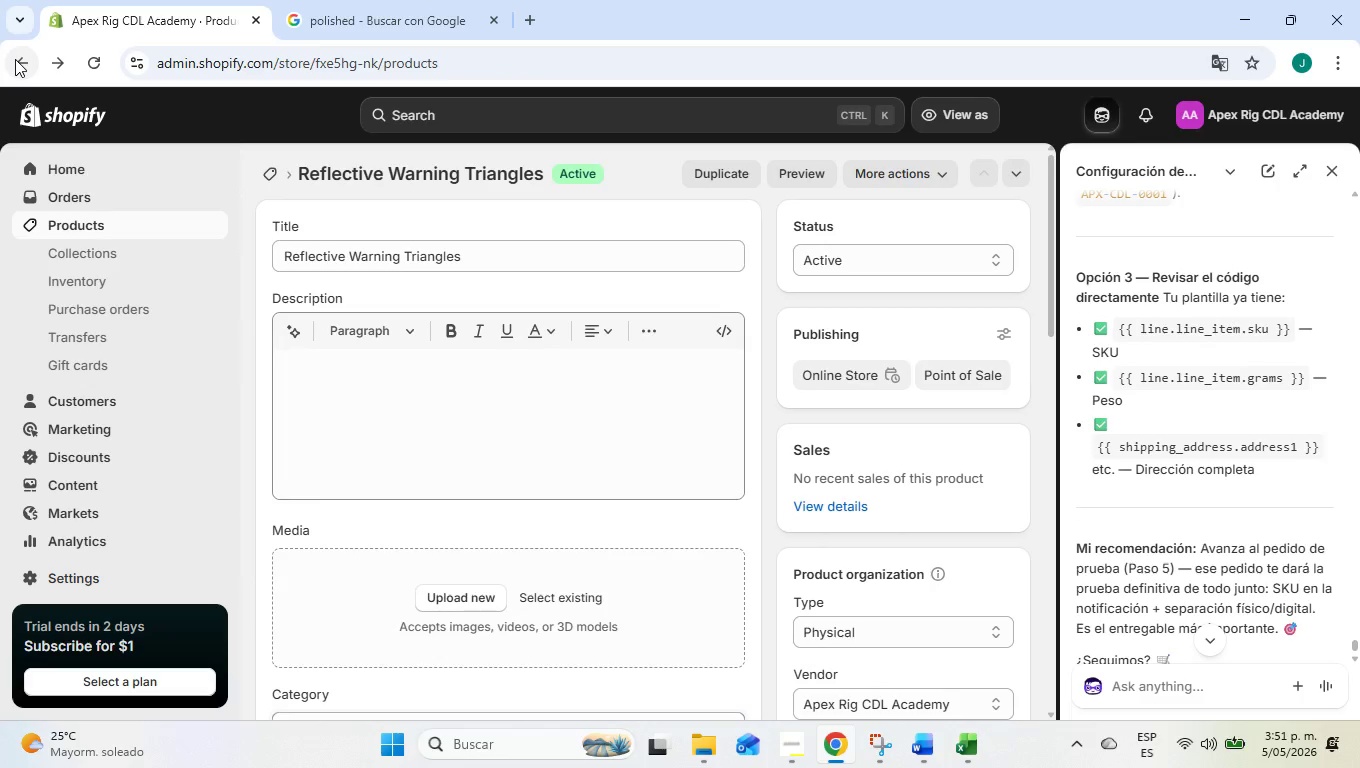 
left_click([15, 59])
 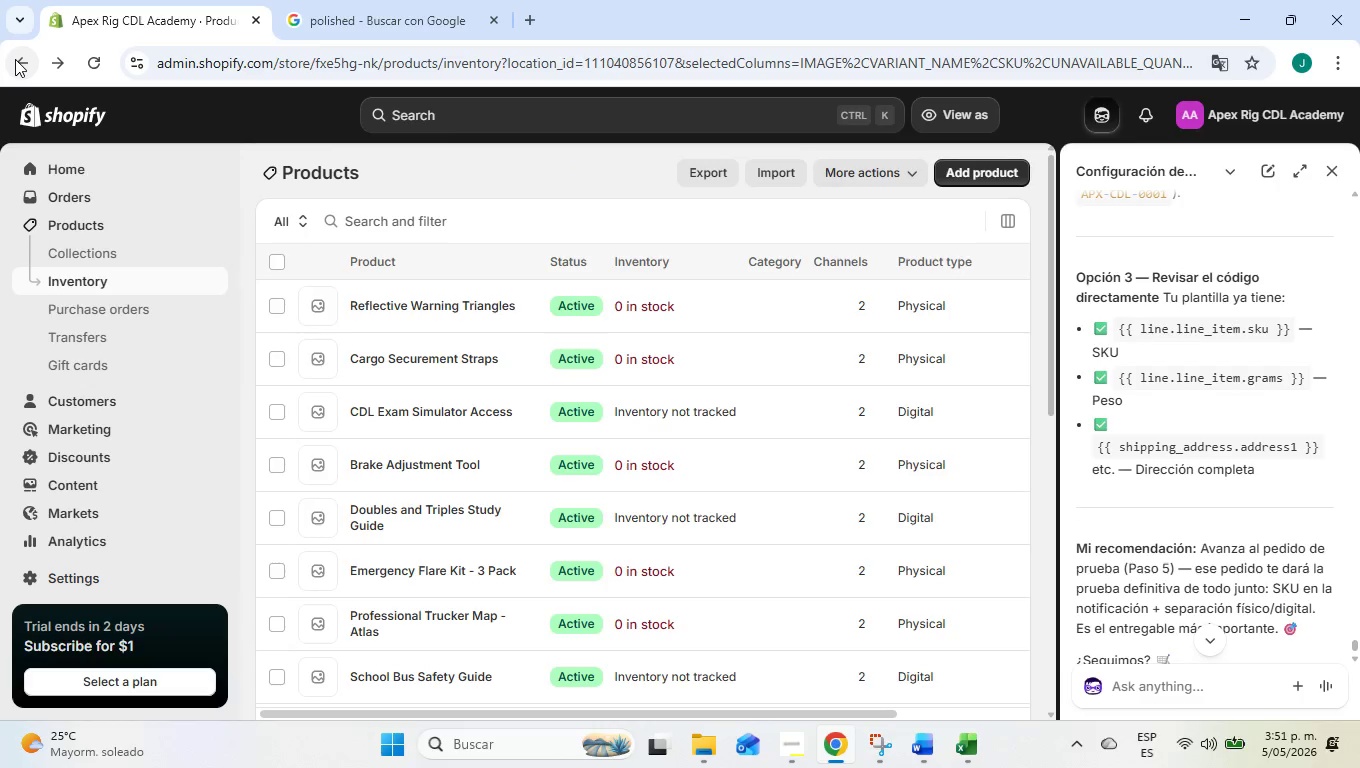 
left_click([15, 59])
 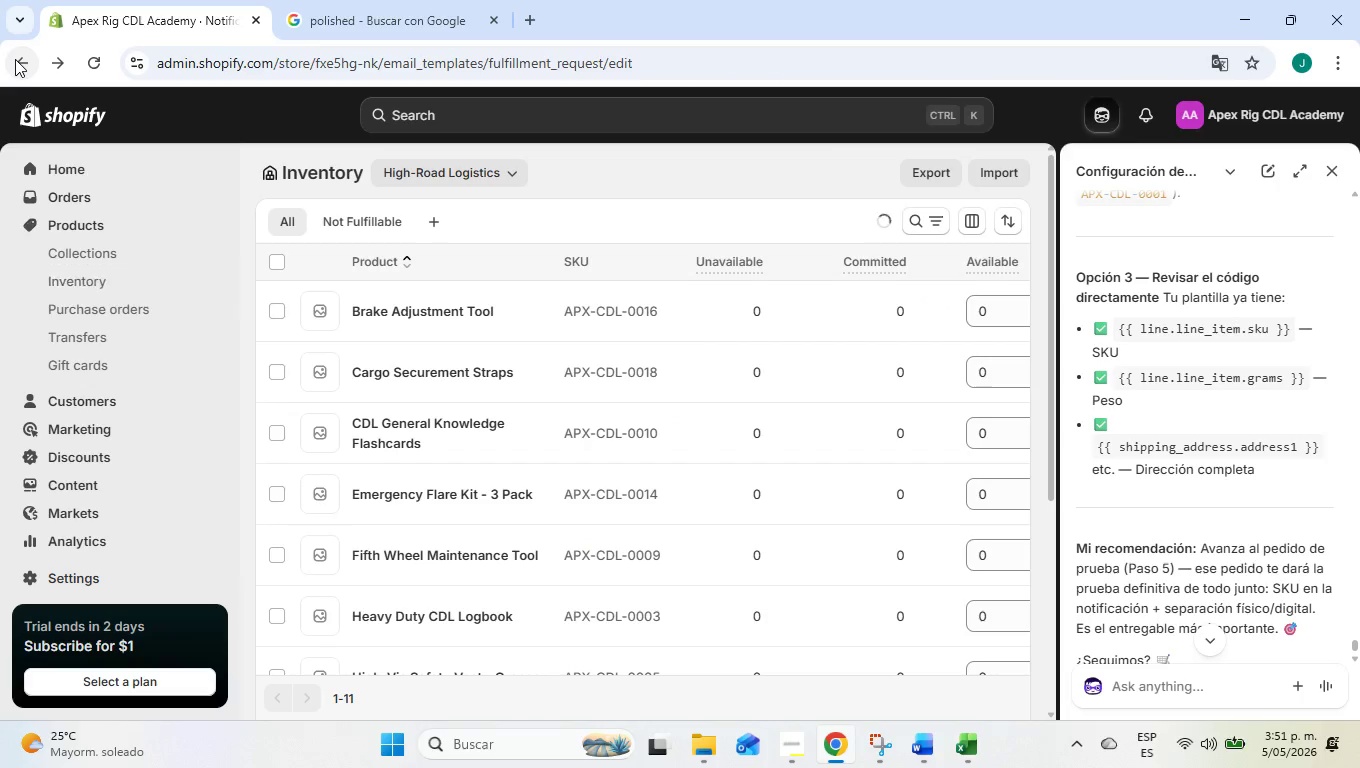 
left_click([15, 59])
 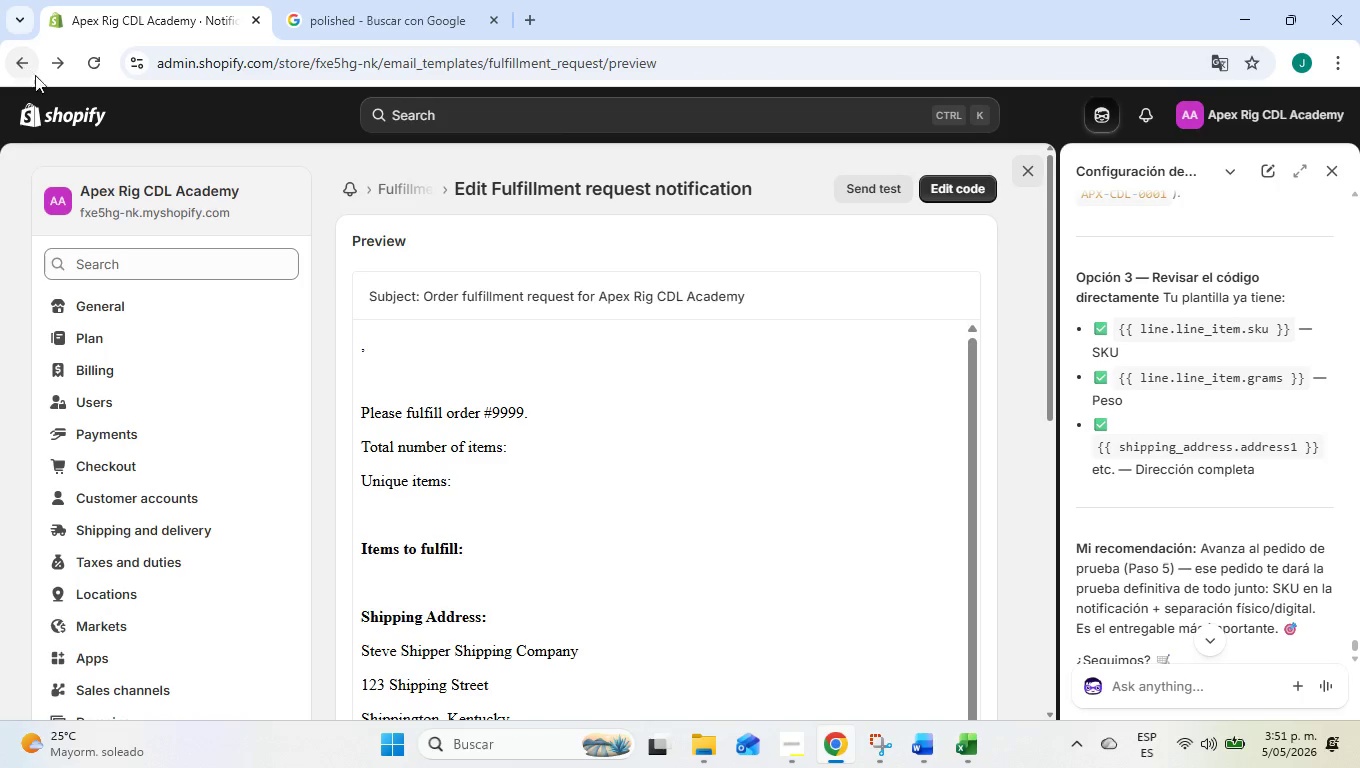 
scroll: coordinate [890, 502], scroll_direction: down, amount: 7.0
 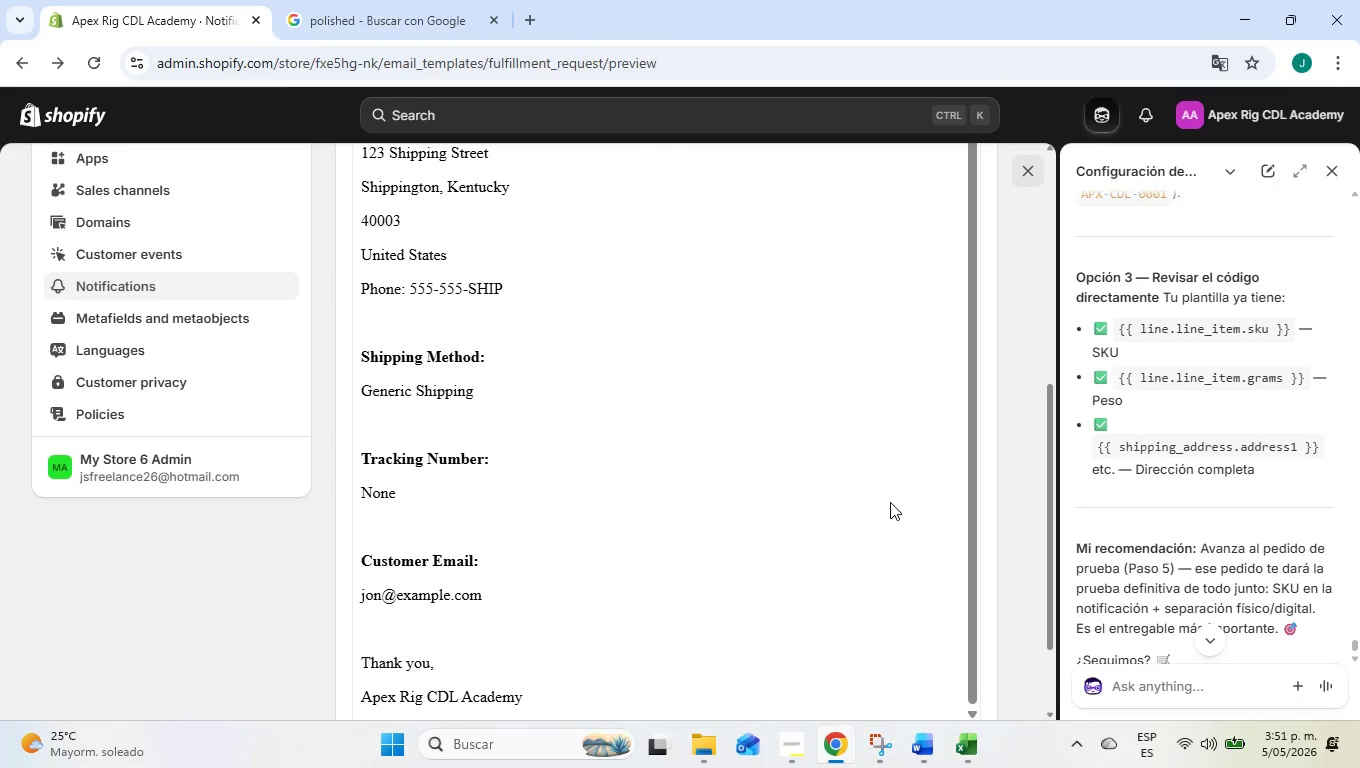 
scroll: coordinate [890, 502], scroll_direction: up, amount: 2.0
 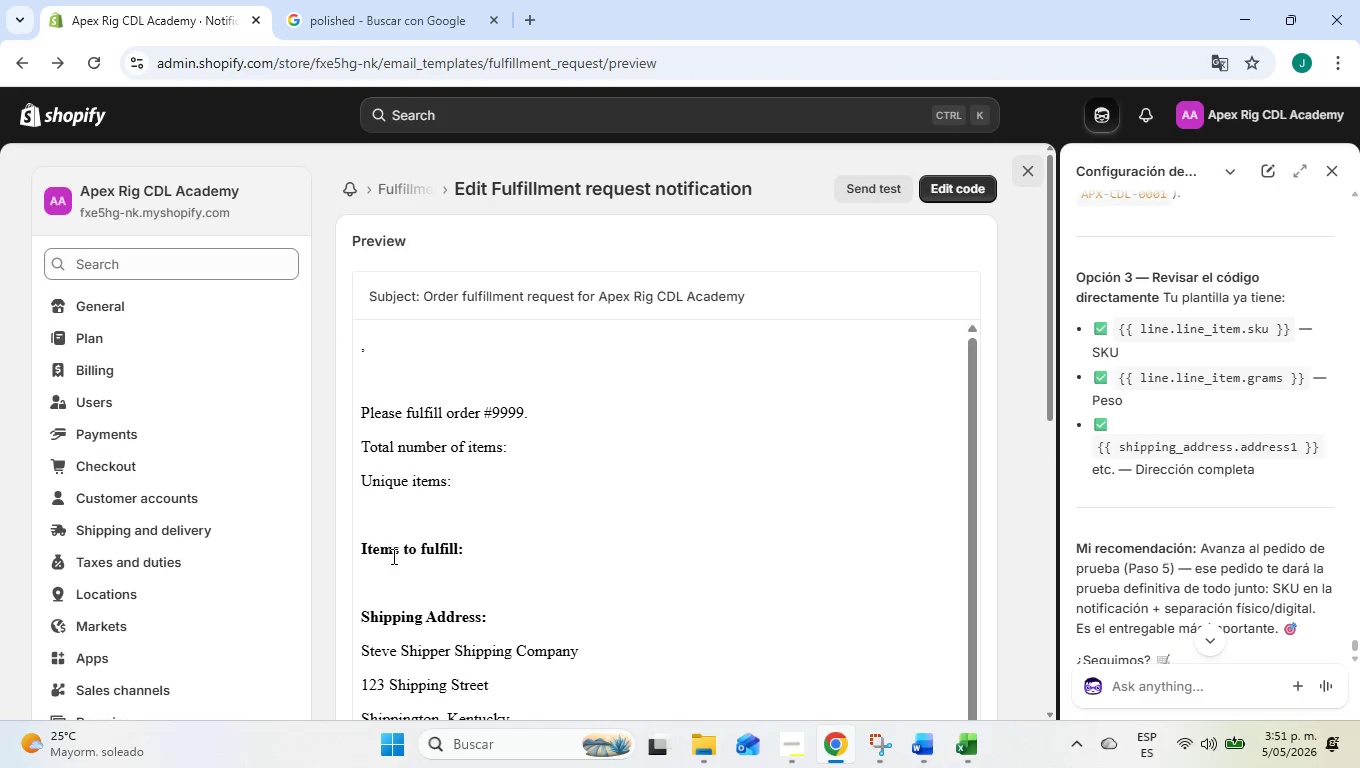 
double_click([433, 588])
 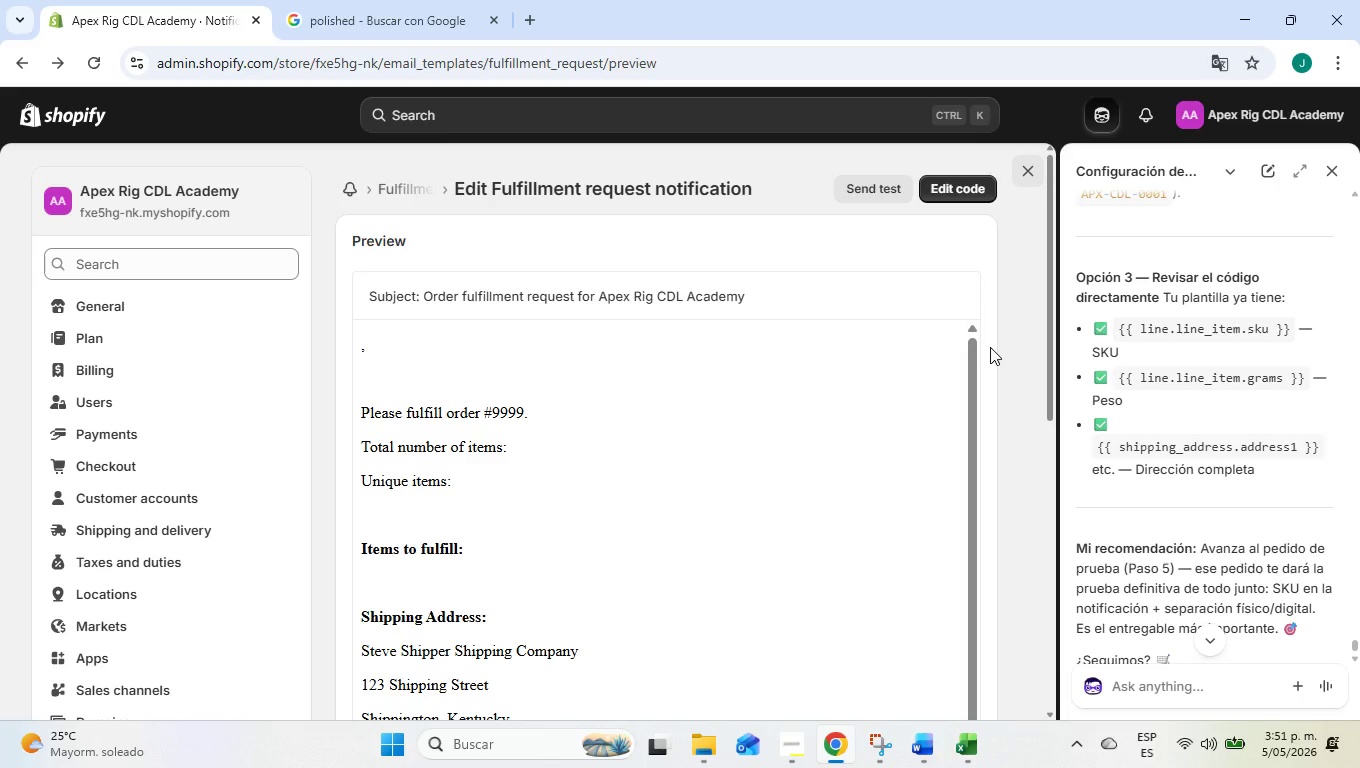 
left_click([947, 193])
 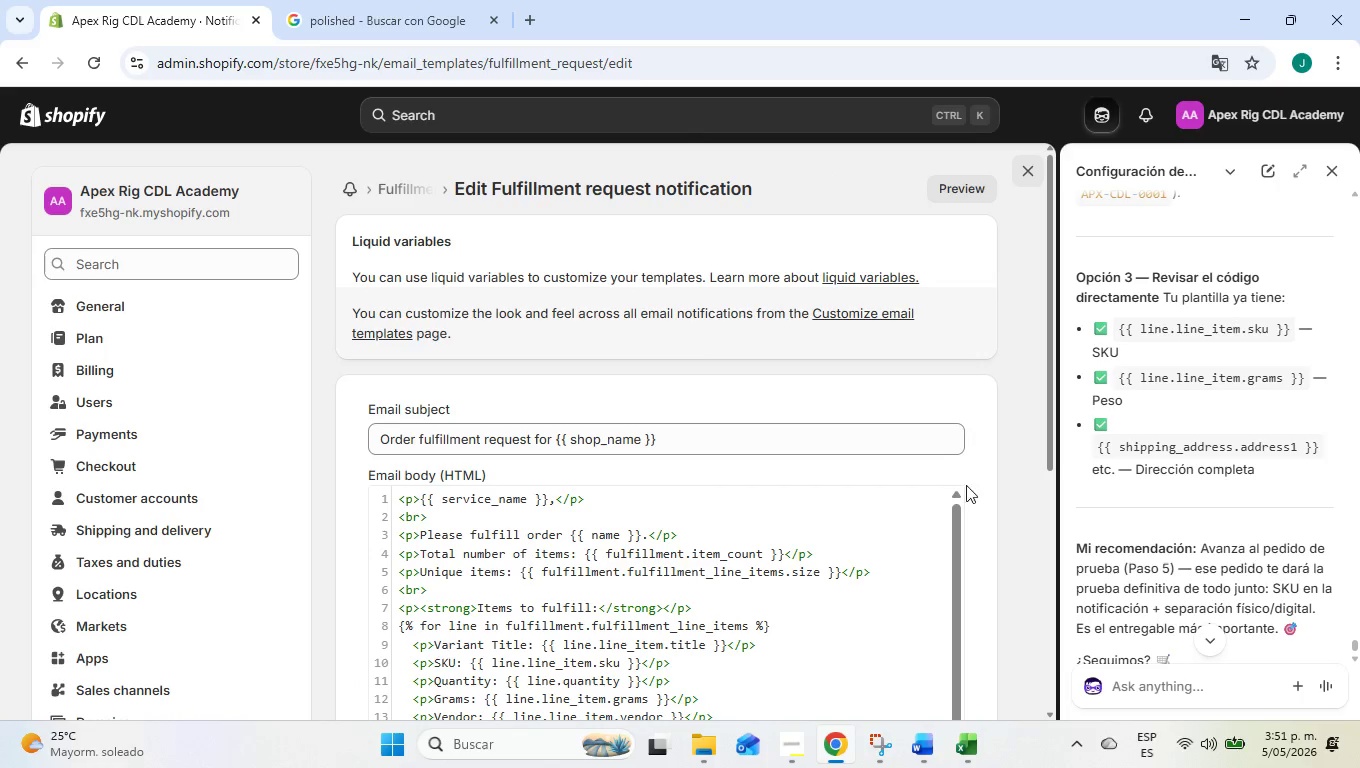 
scroll: coordinate [977, 493], scroll_direction: down, amount: 1.0
 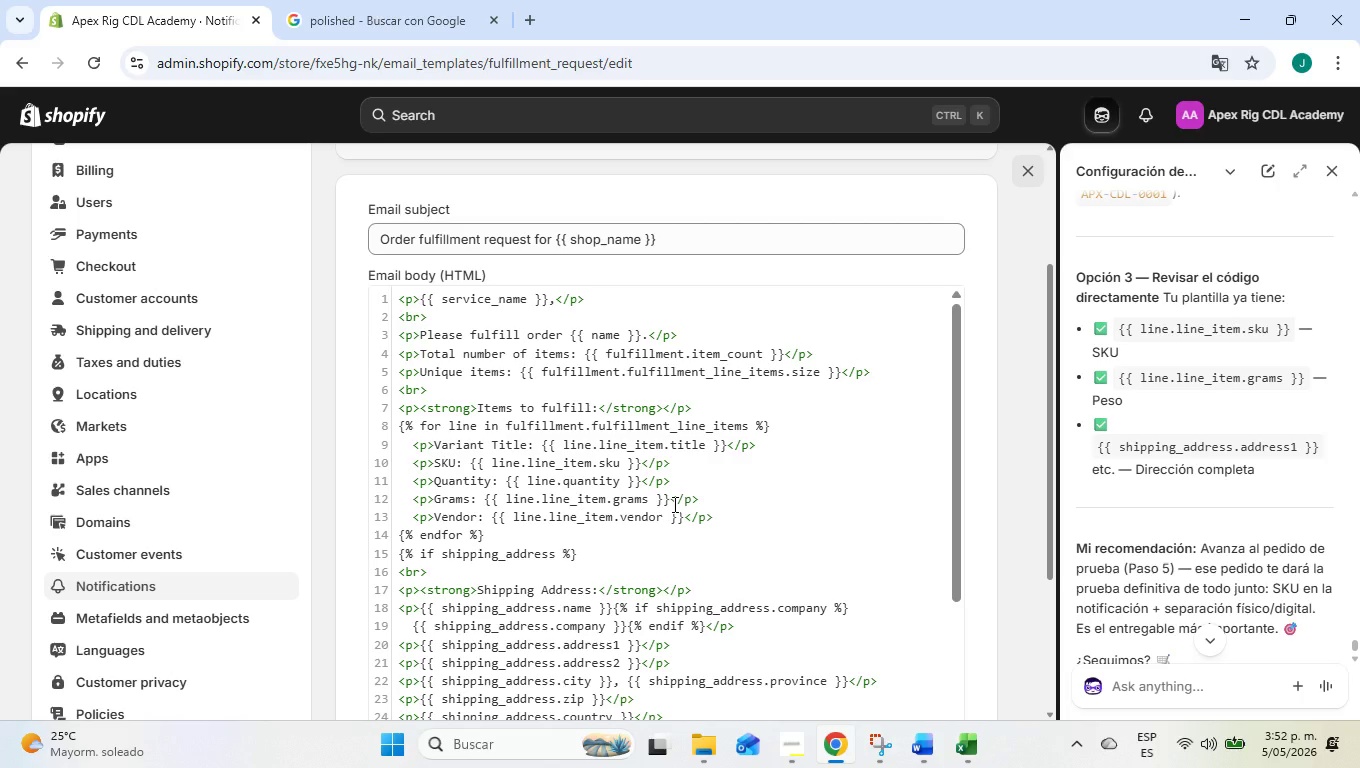 
wait(10.58)
 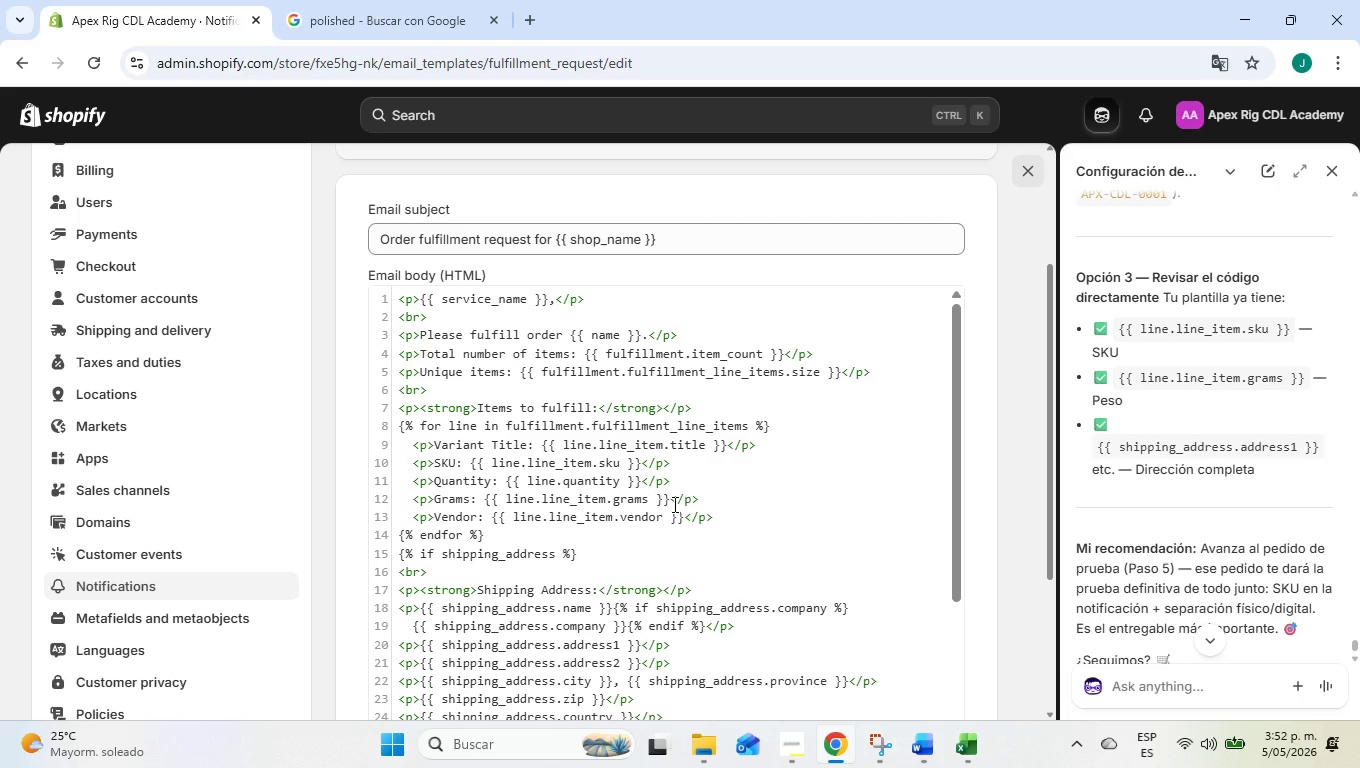 
scroll: coordinate [1141, 533], scroll_direction: down, amount: 1.0
 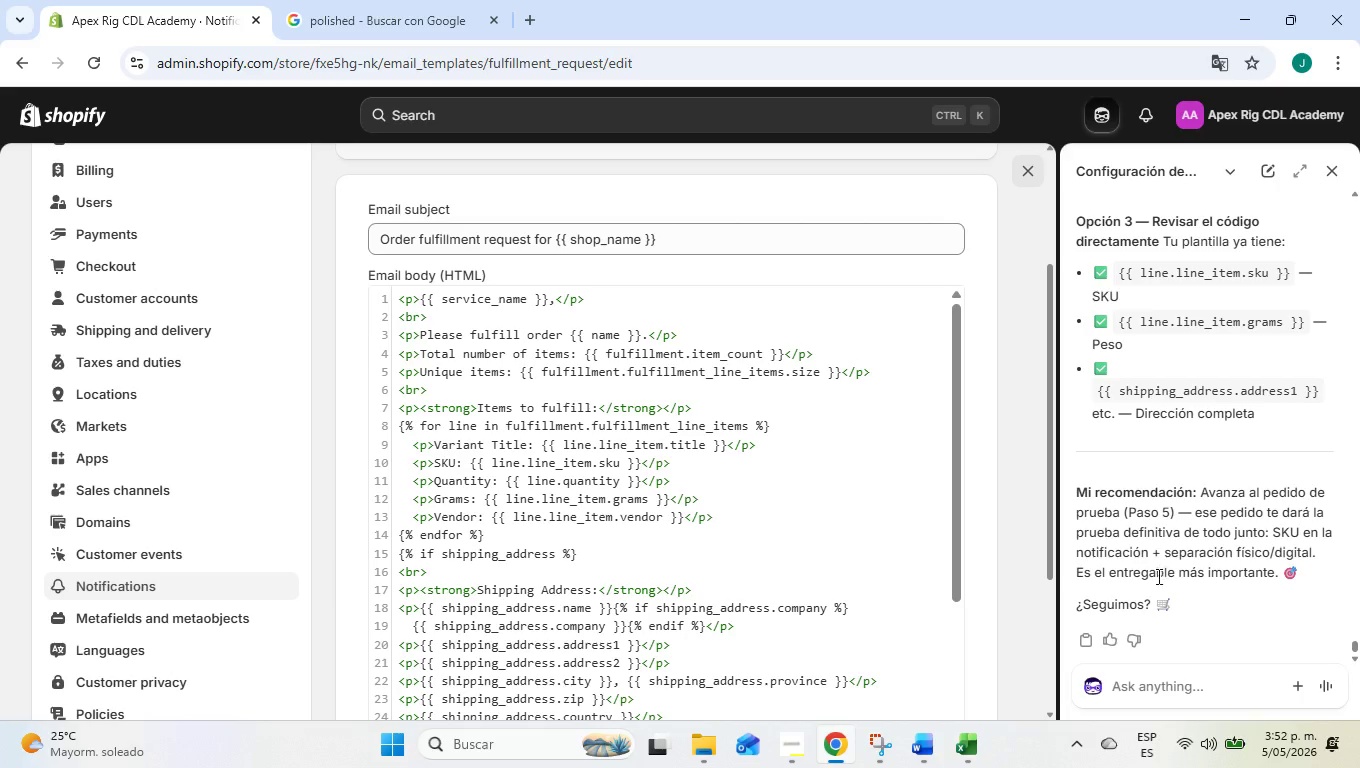 
wait(5.96)
 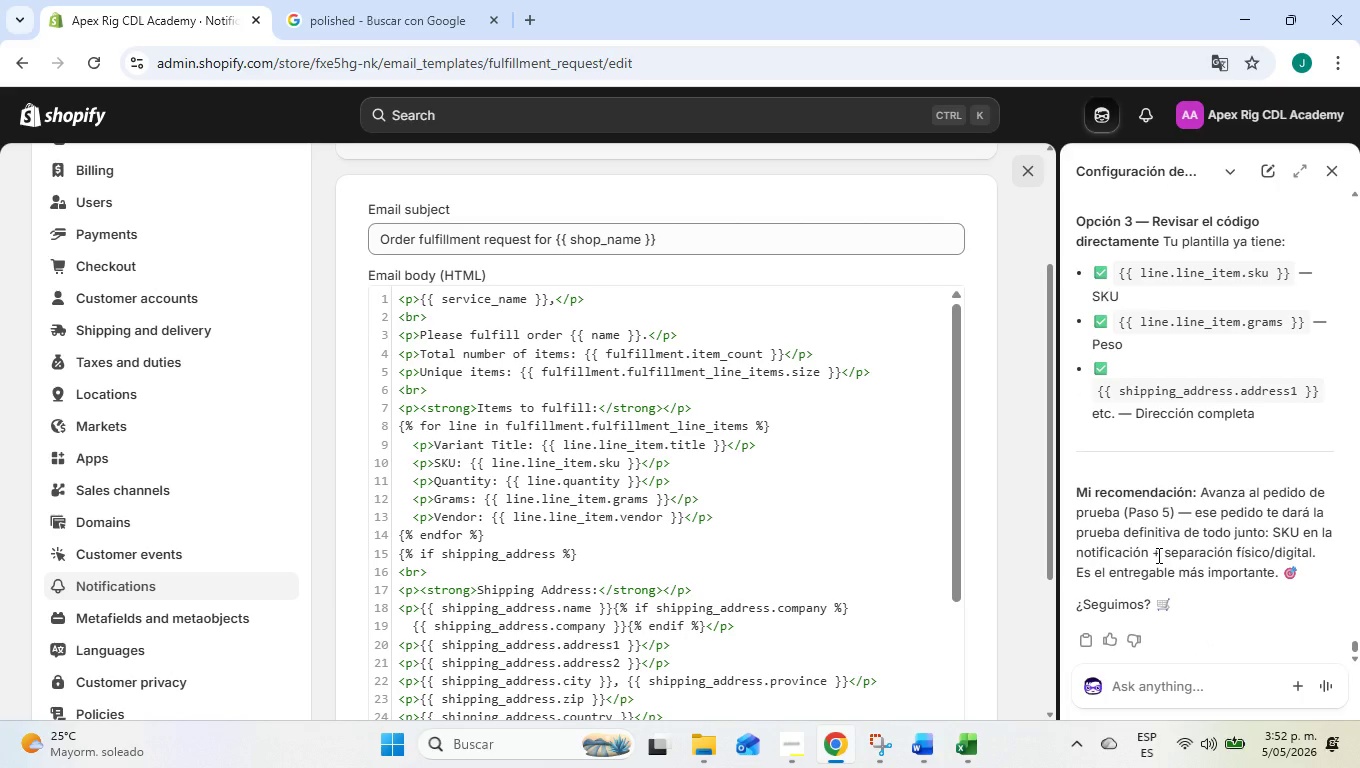 
left_click([1130, 687])
 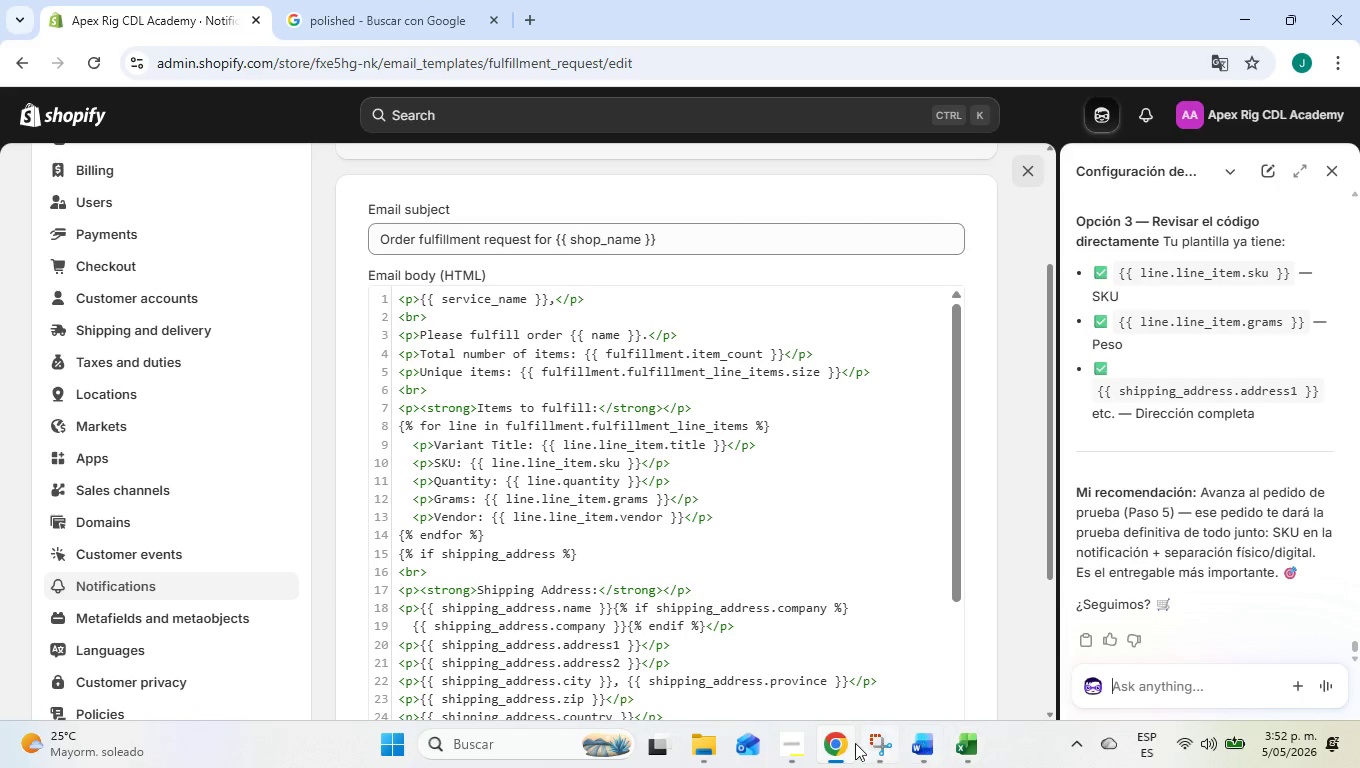 
left_click([798, 736])